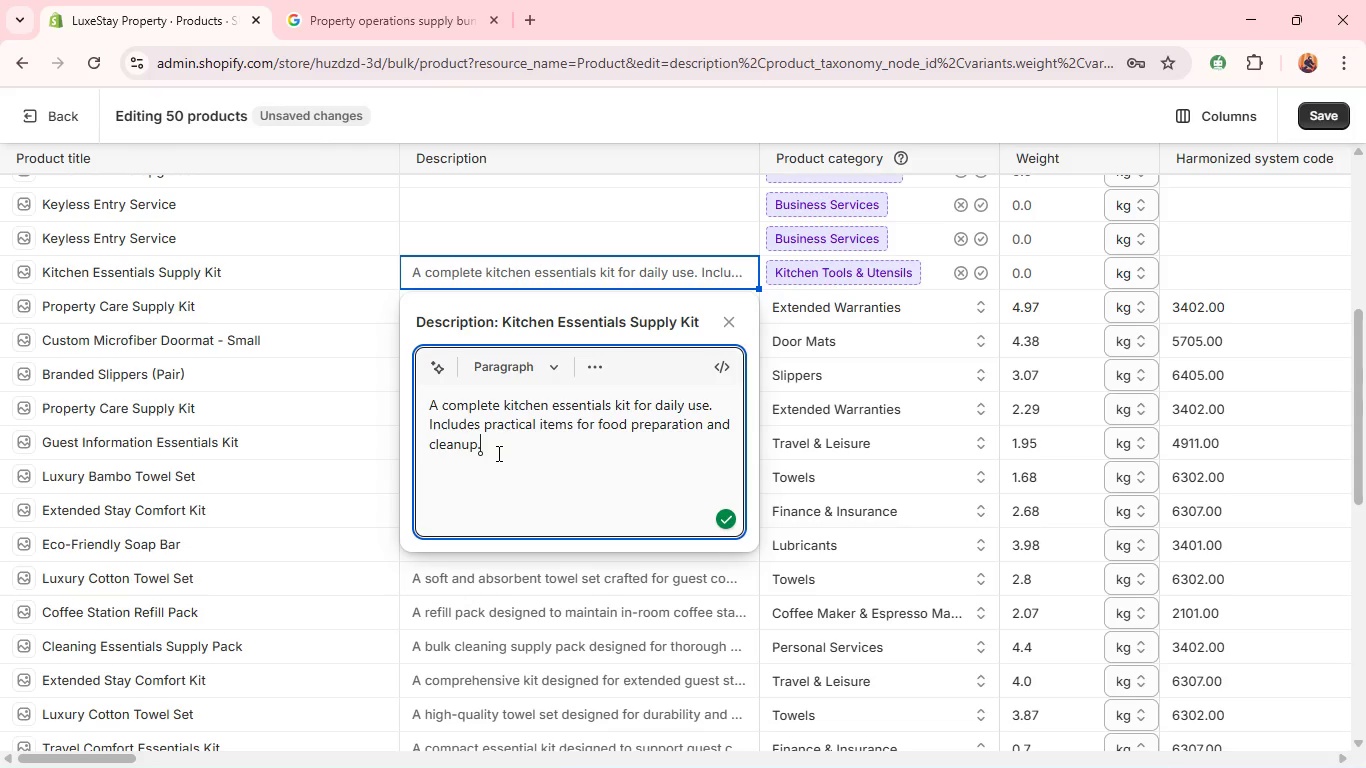 
key(Shift+Enter)
 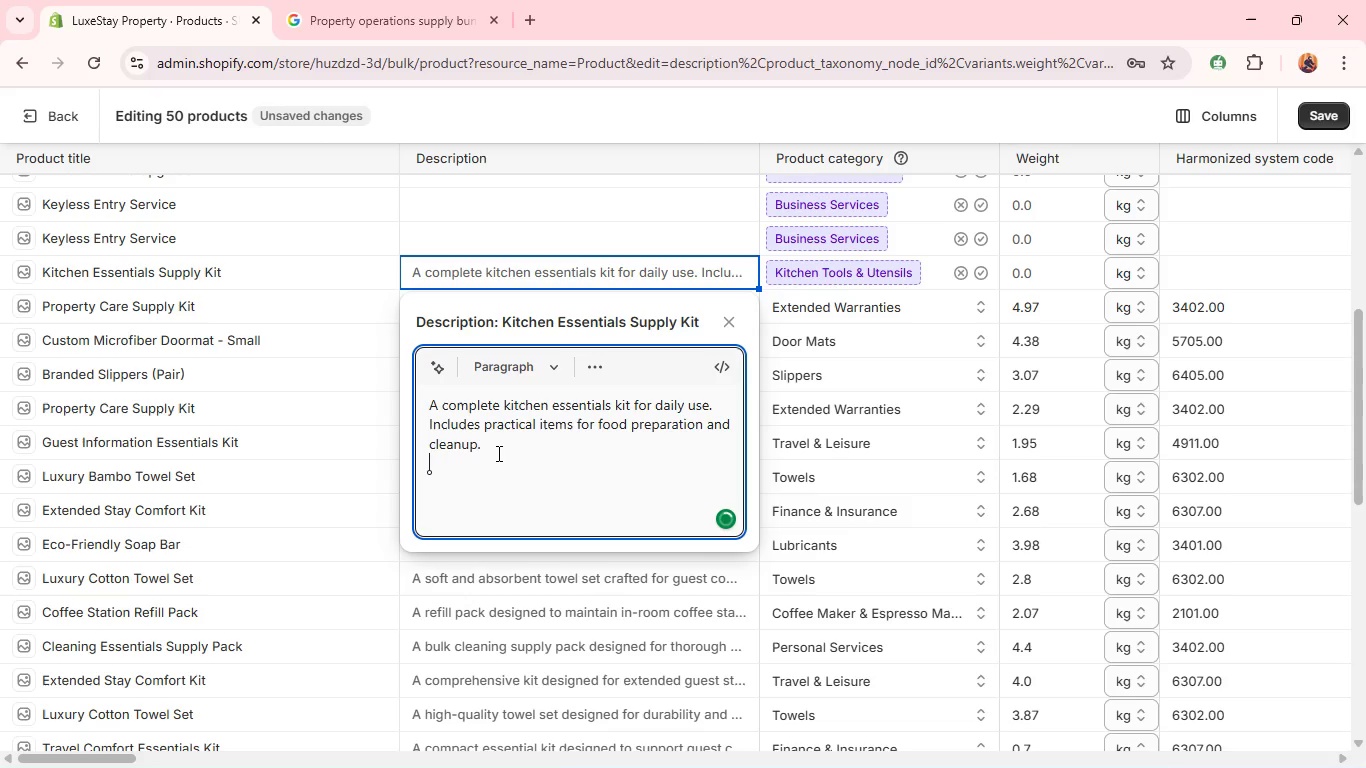 
type(Ideal for setting up functional rental kitchens,)
key(Backspace)
type(.)
 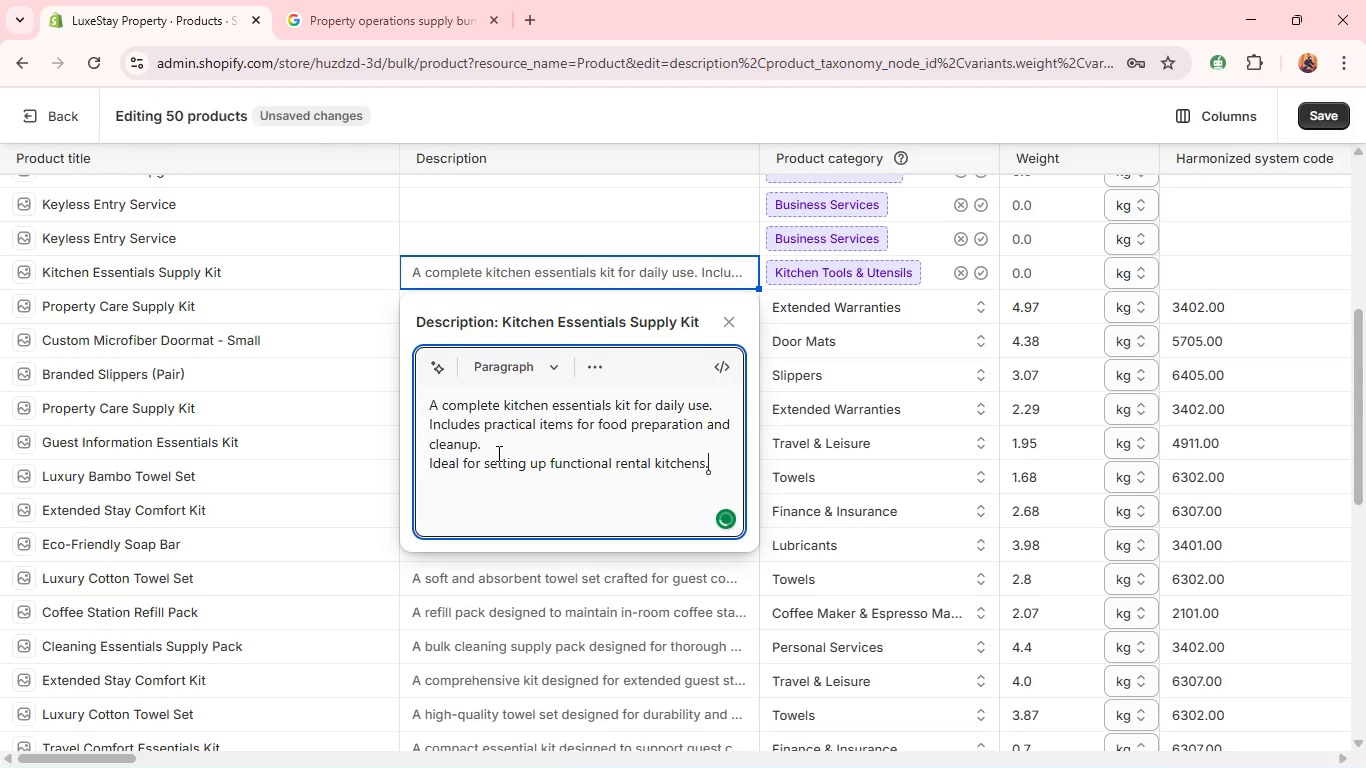 
key(Shift+Enter)
 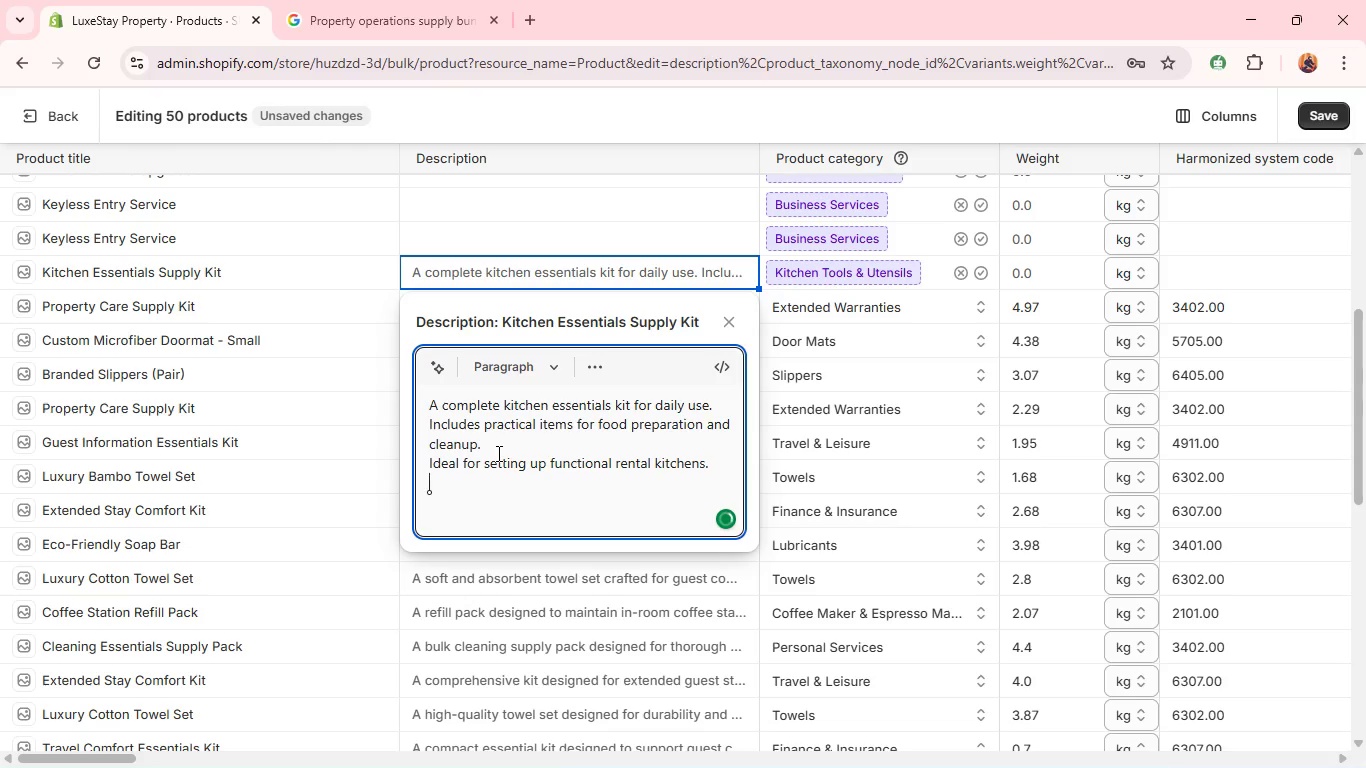 
type(Ensure readiness for guest use.)
 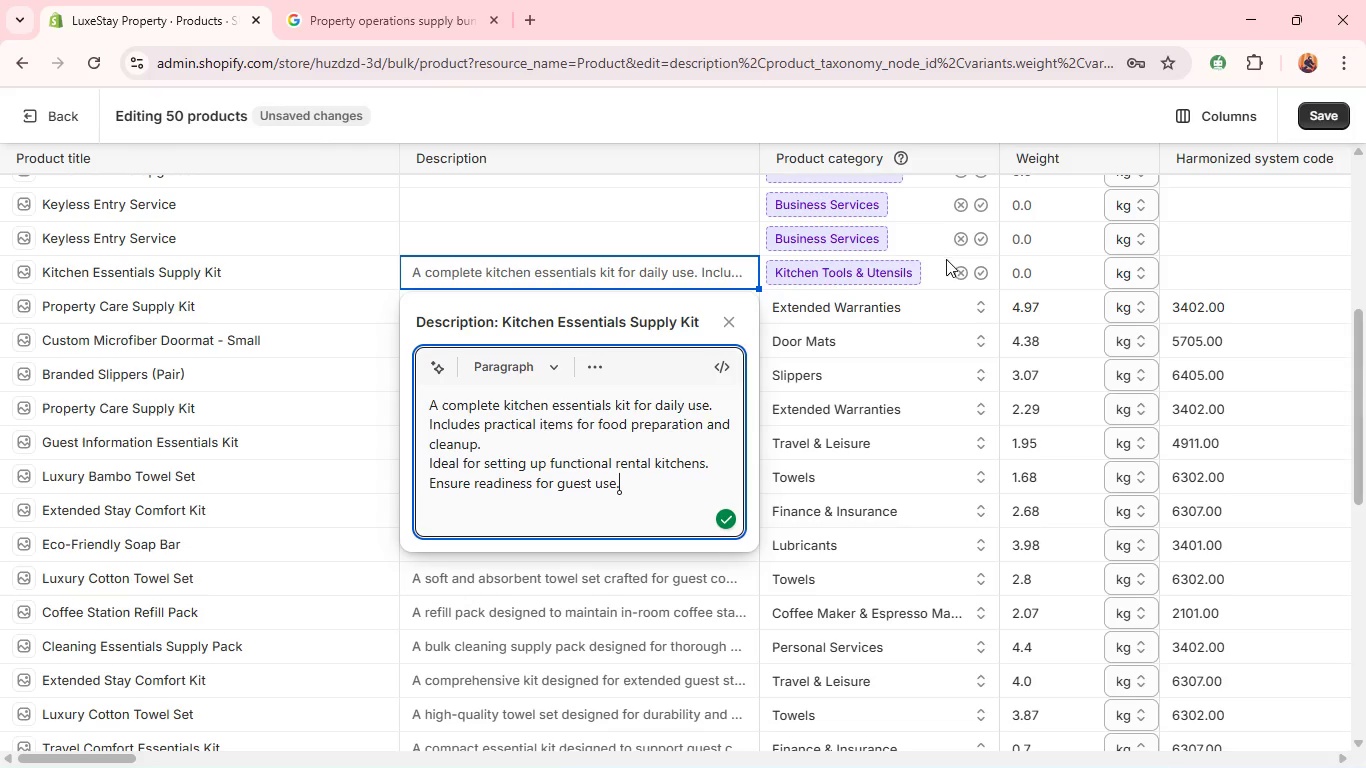 
wait(9.39)
 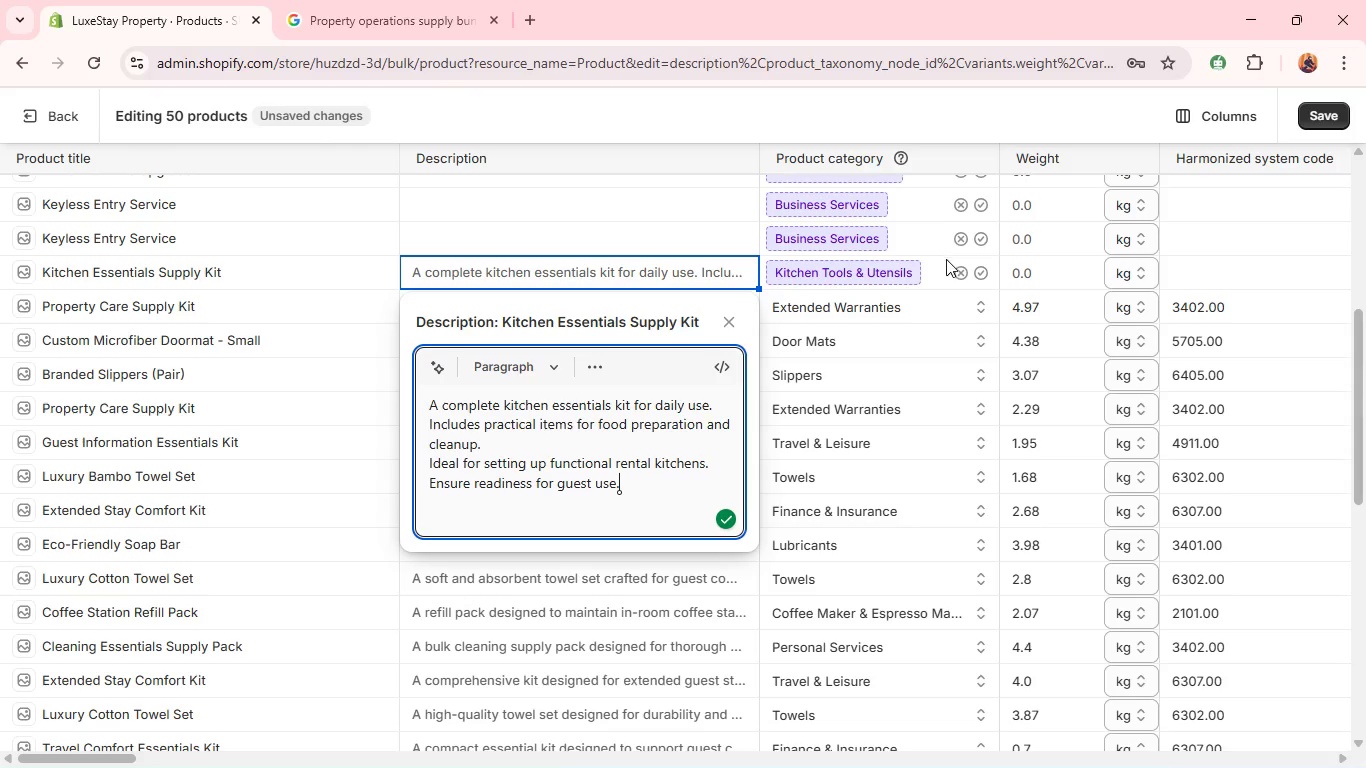 
left_click([976, 270])
 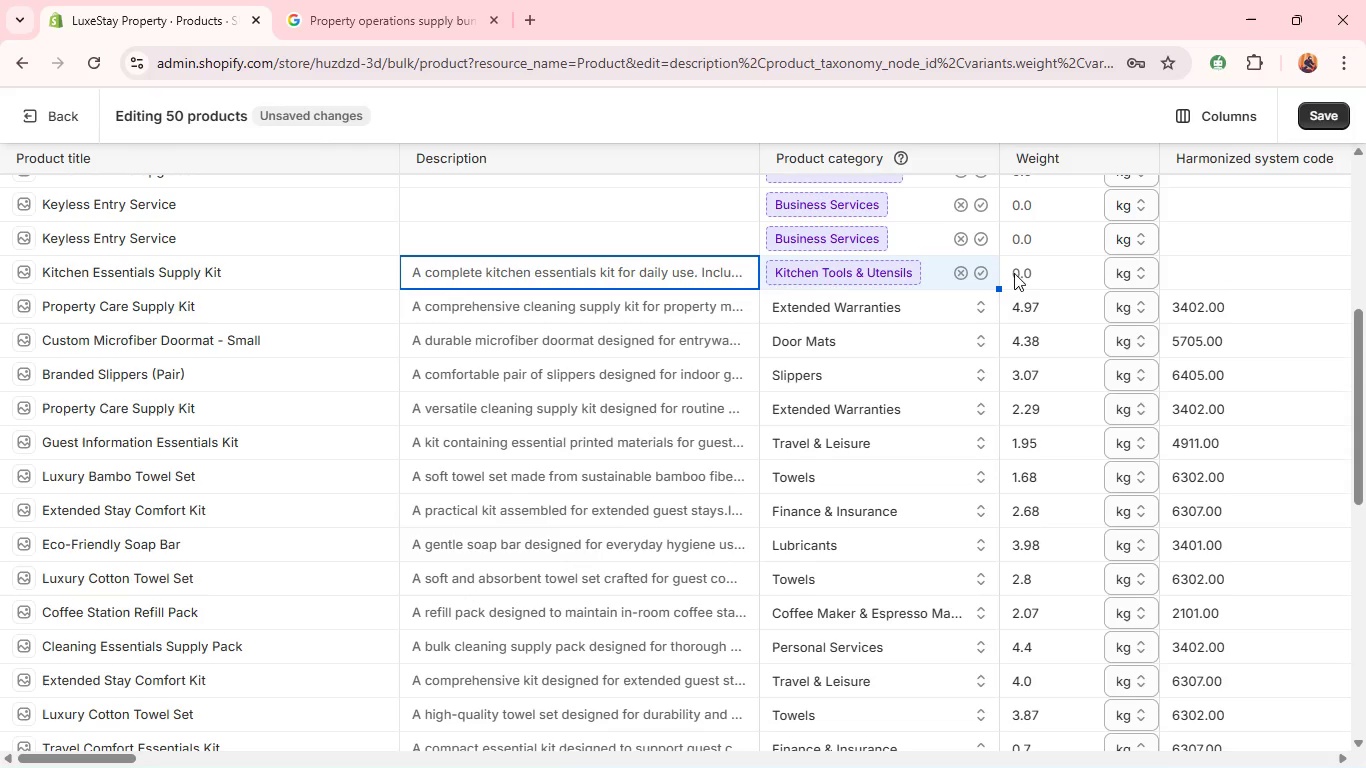 
left_click([1033, 280])
 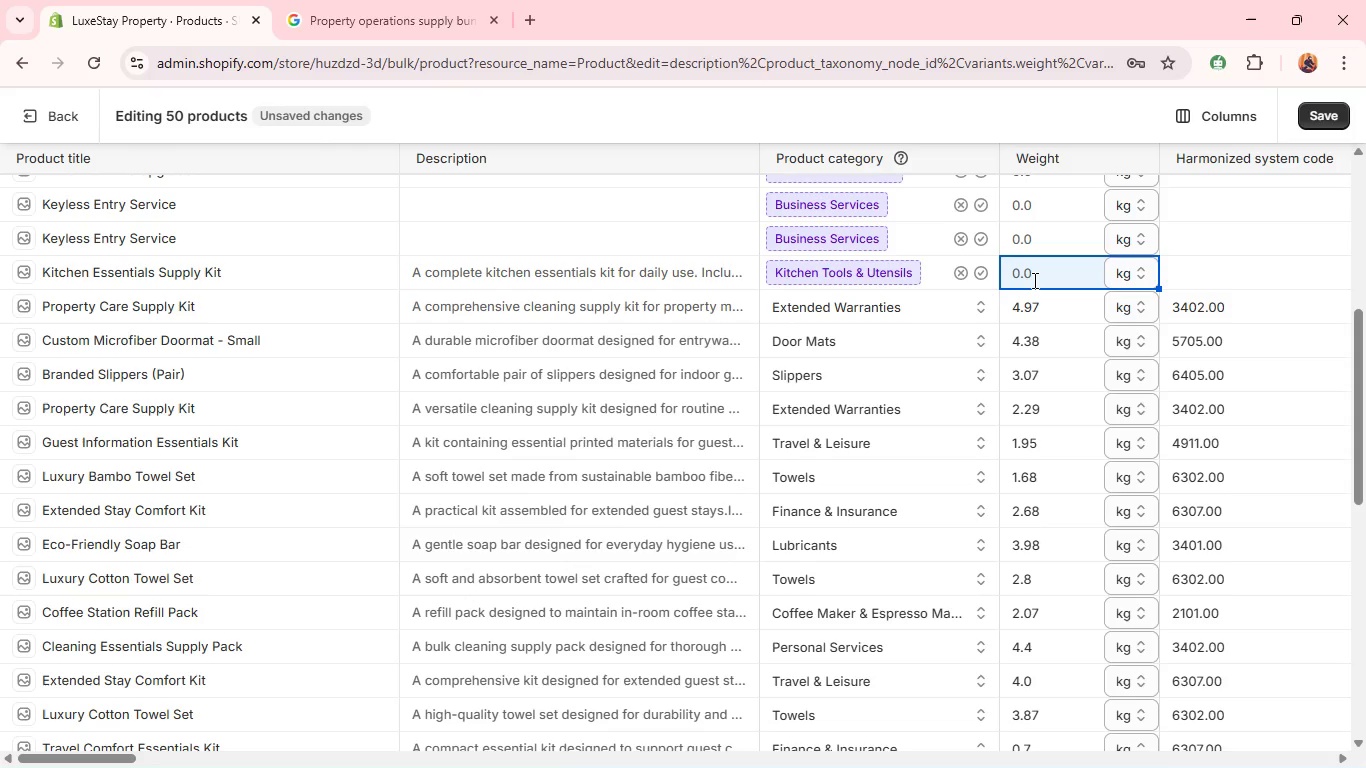 
double_click([1033, 280])
 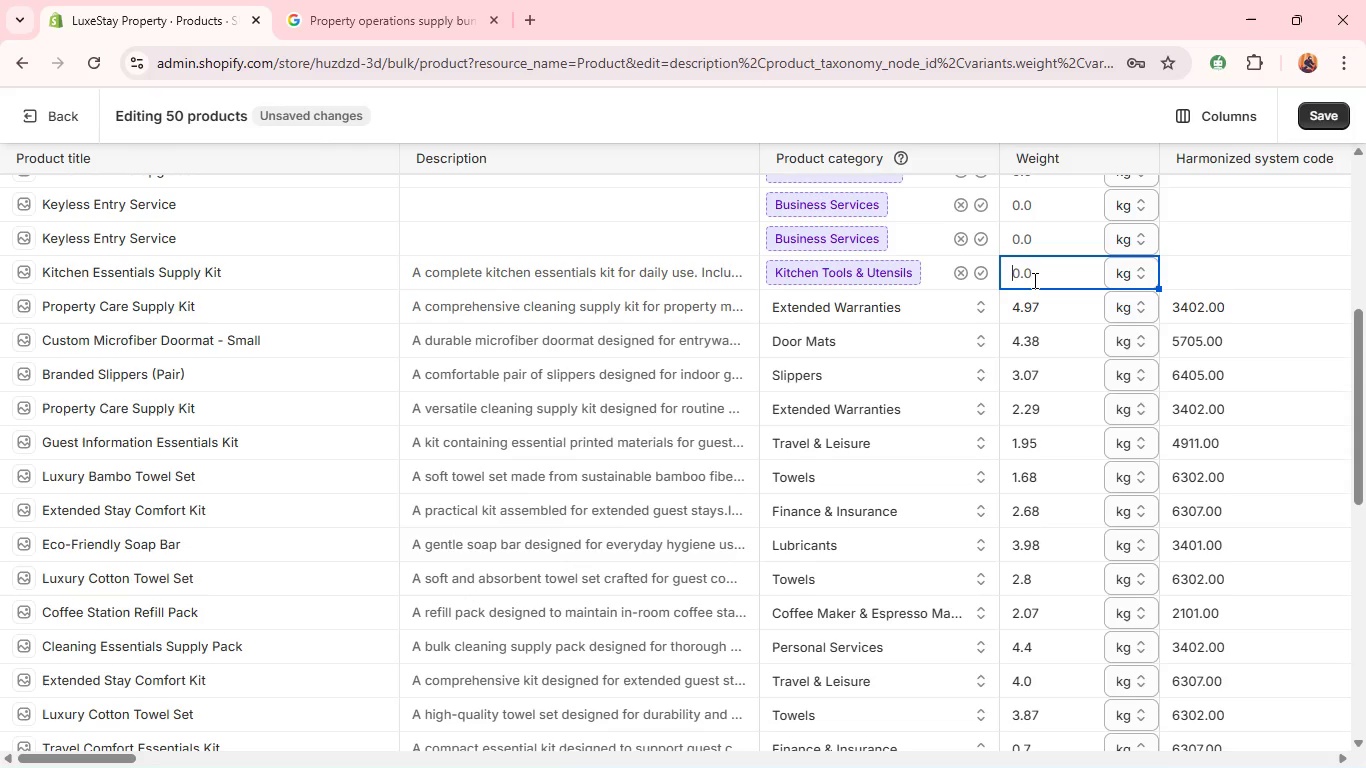 
triple_click([1033, 280])
 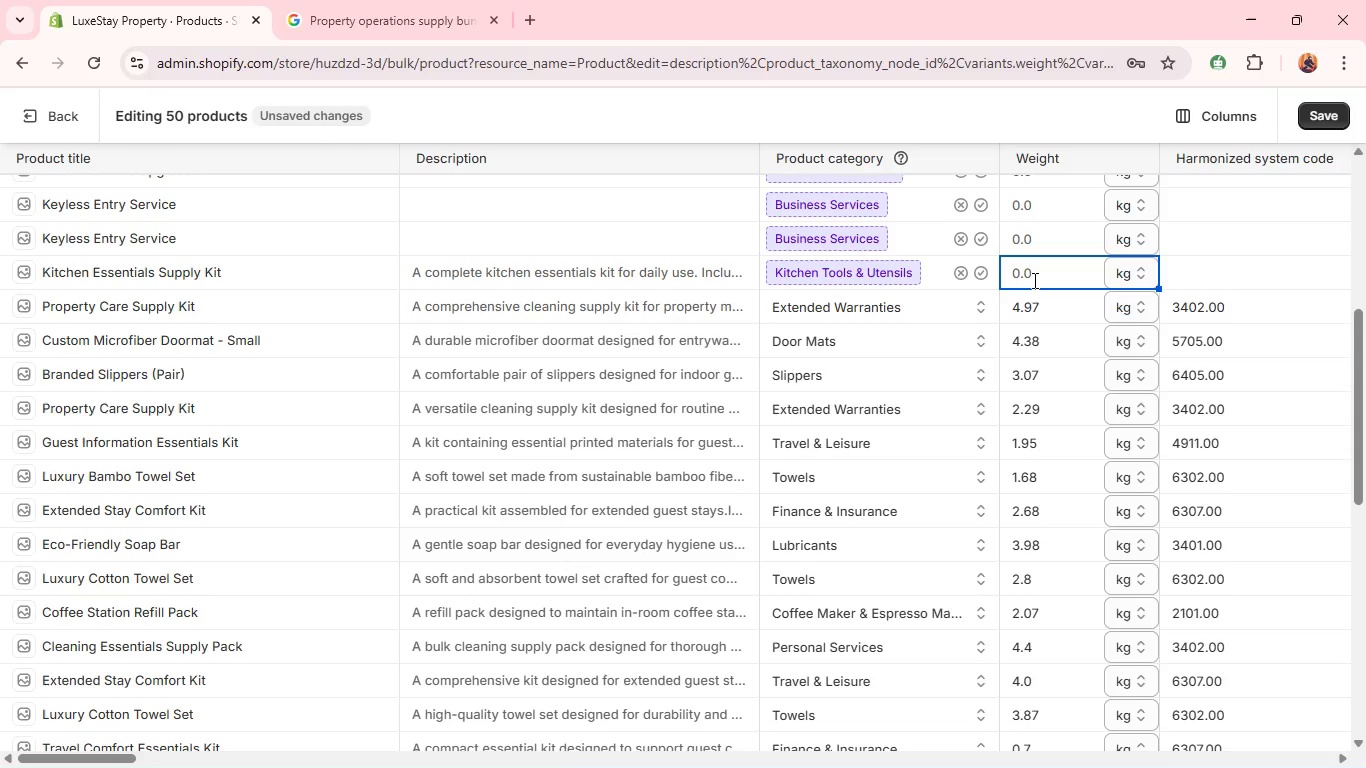 
key(4)
 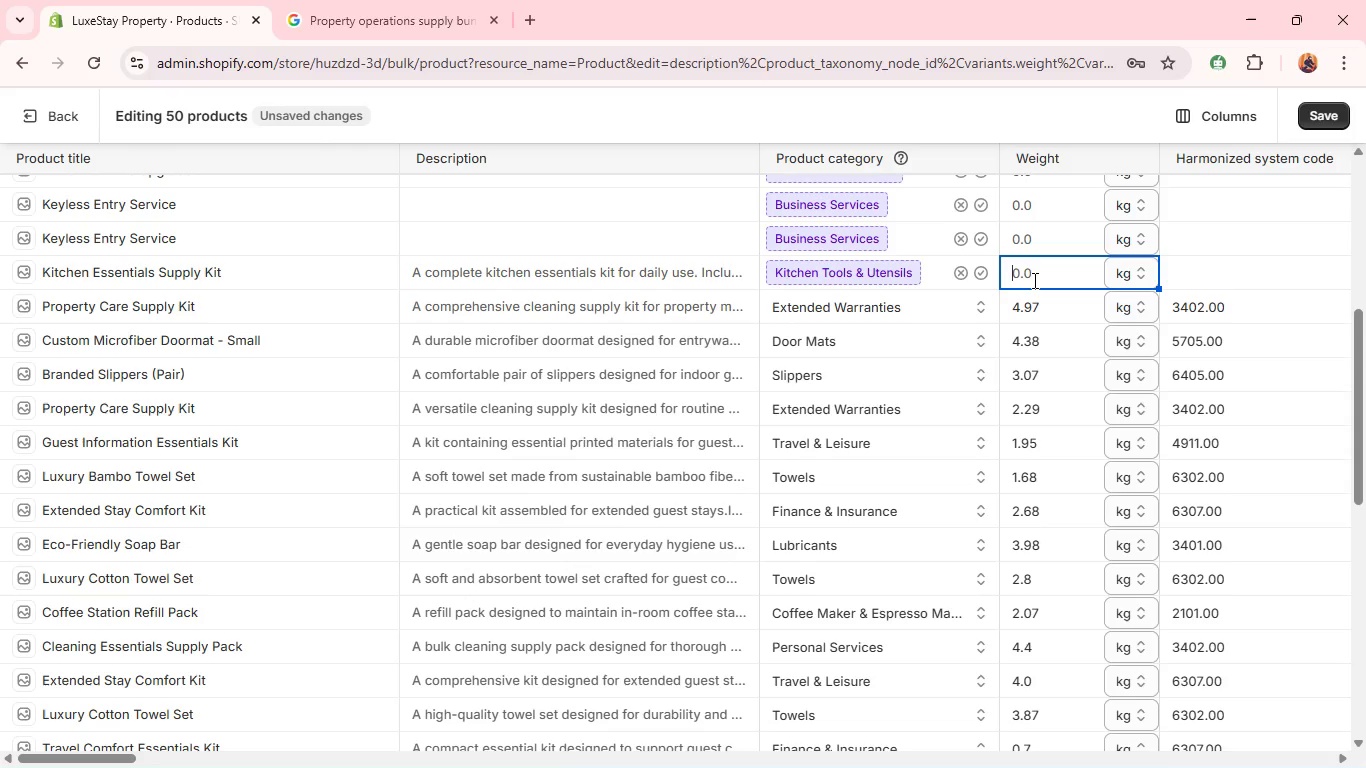 
key(Period)
 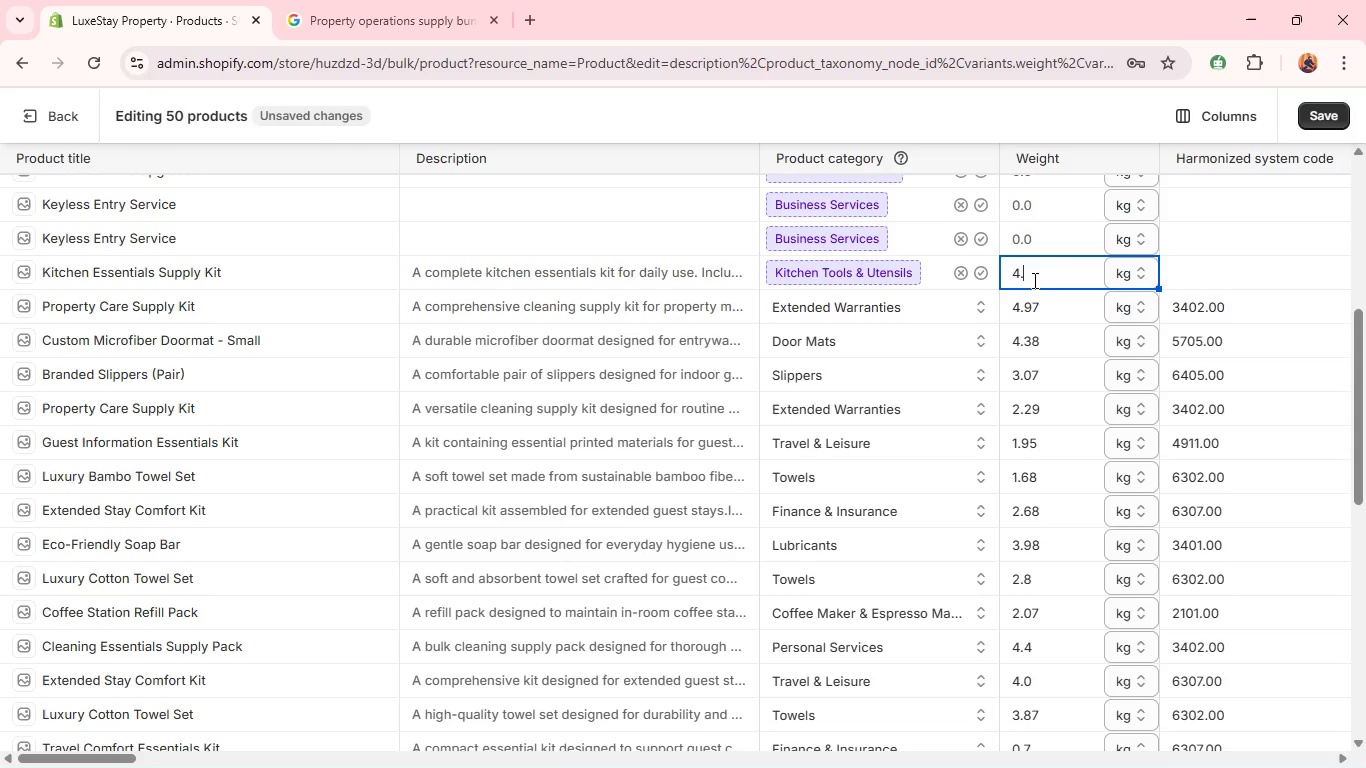 
key(8)
 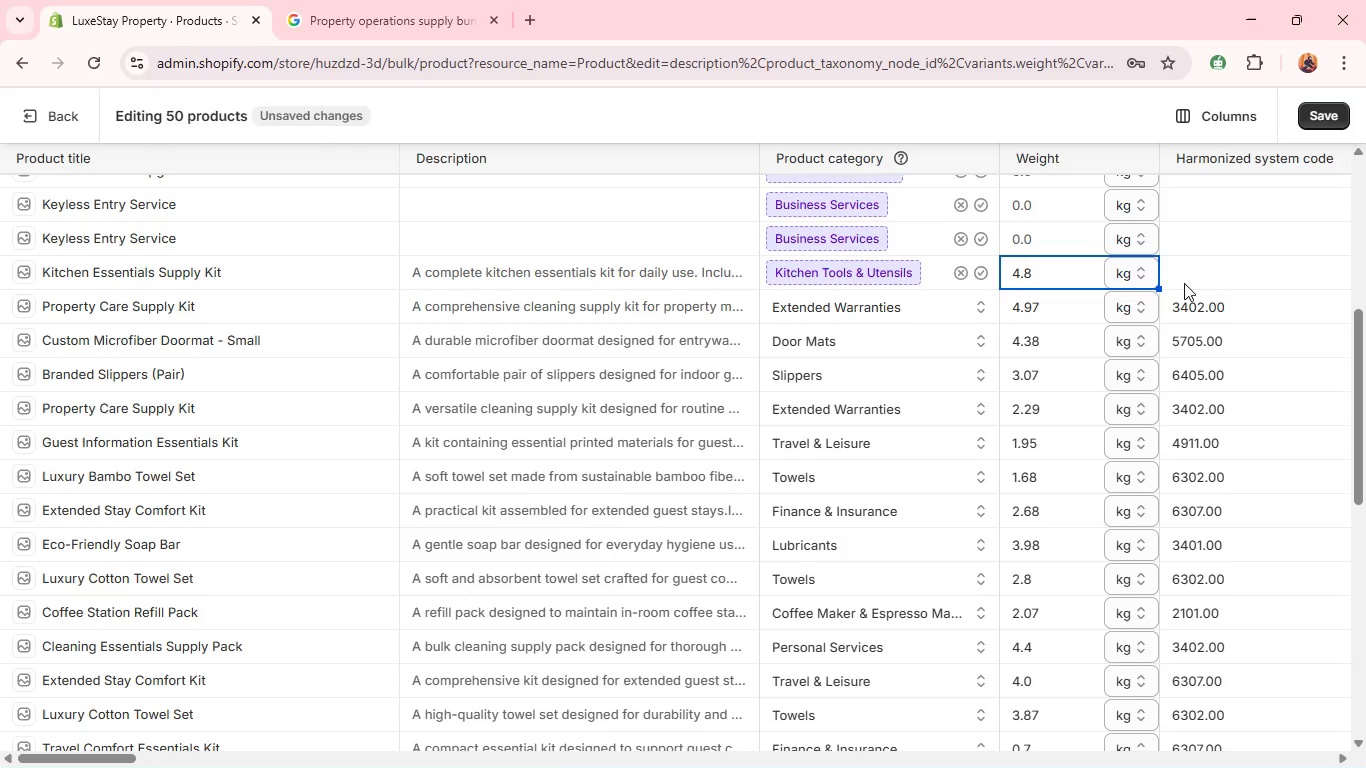 
left_click([1186, 281])
 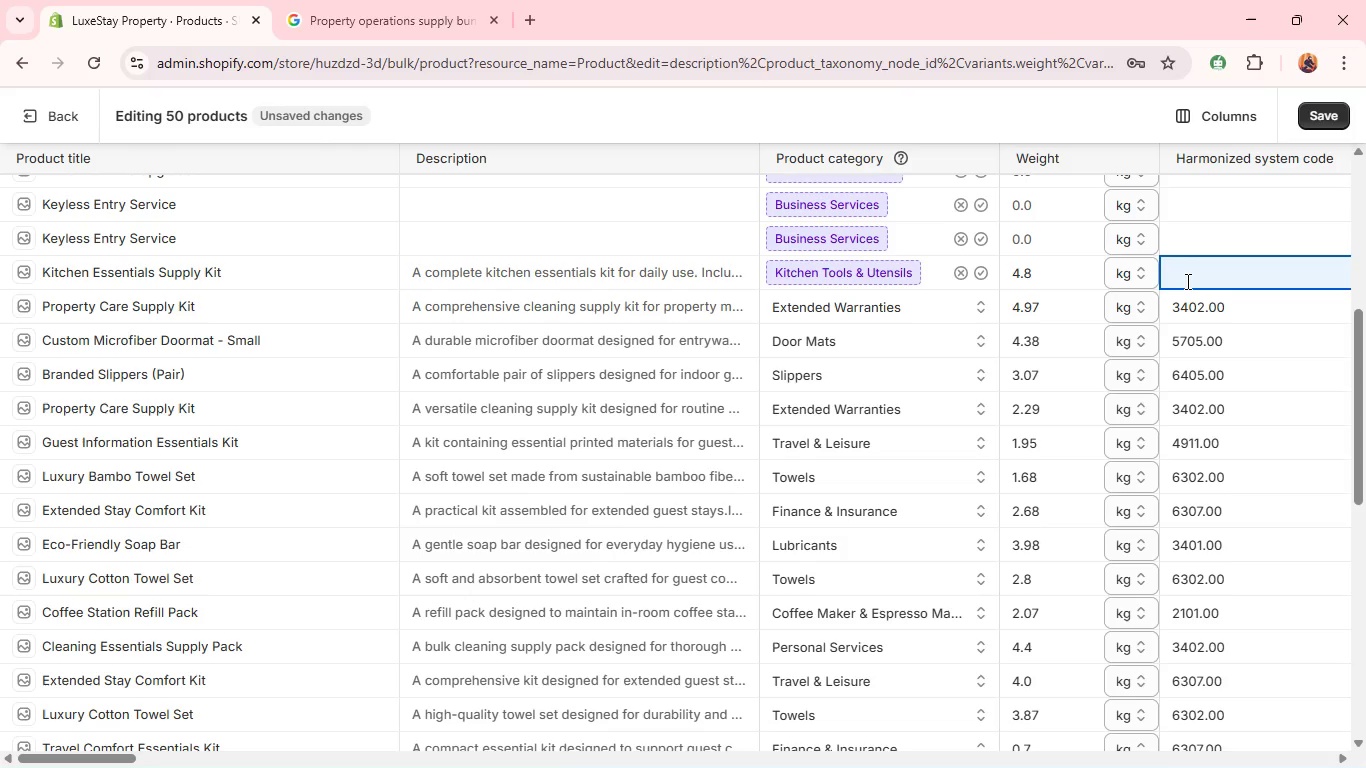 
double_click([1186, 281])
 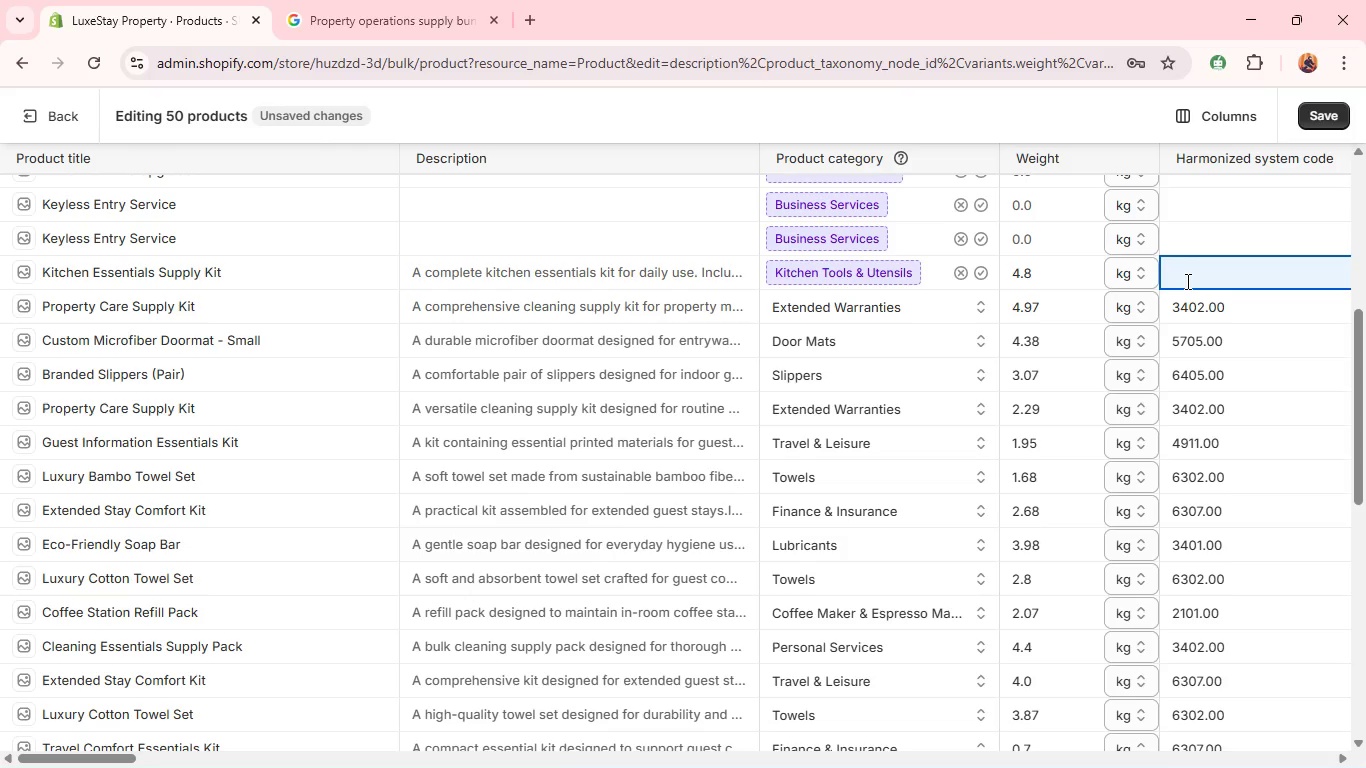 
type(3924)
 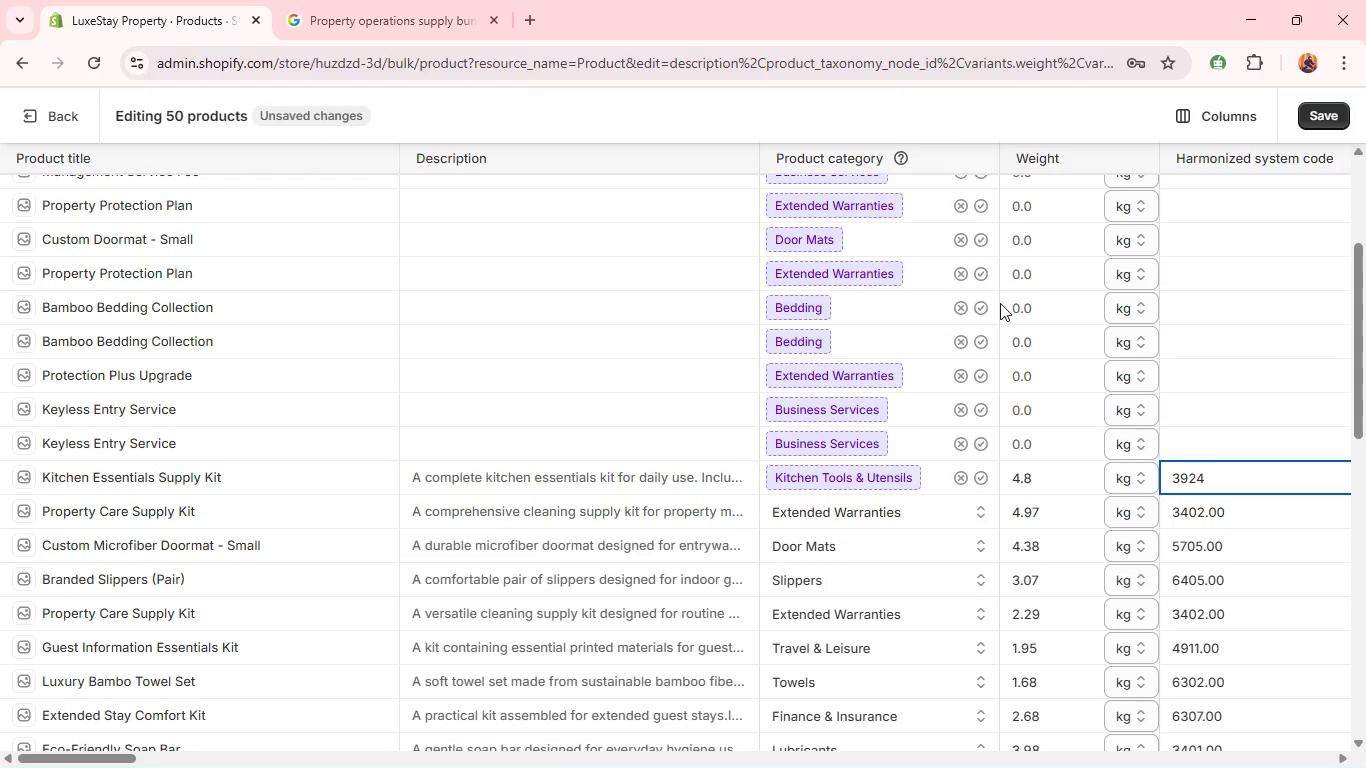 
wait(23.91)
 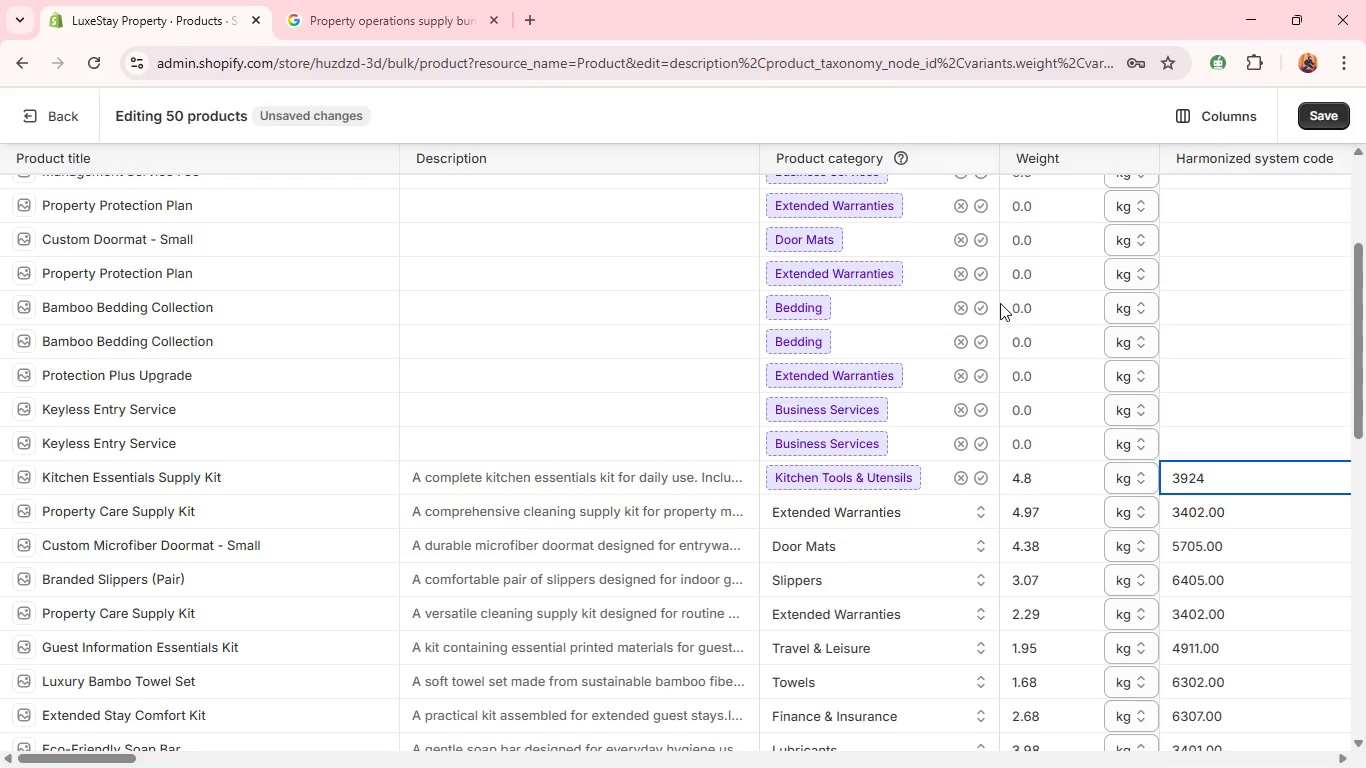 
left_click([1000, 303])
 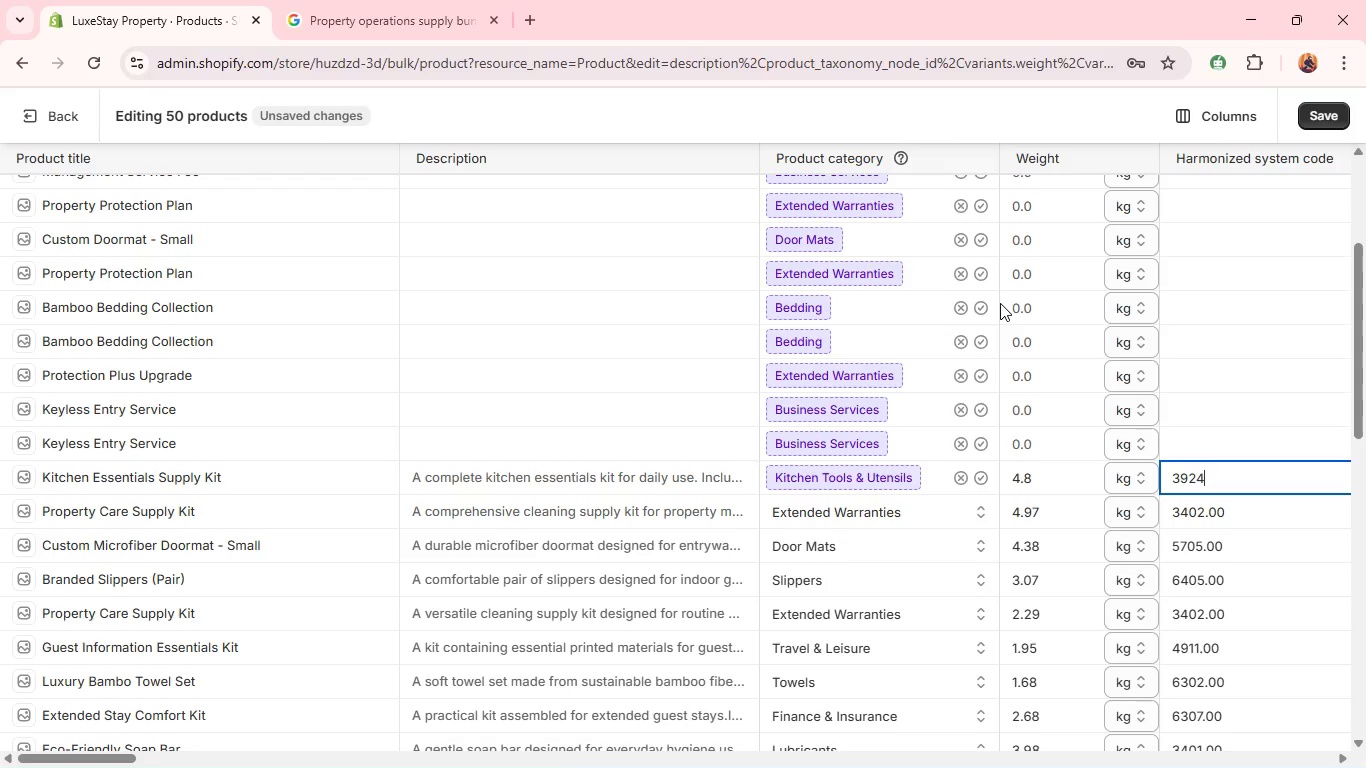 
type(.00)
 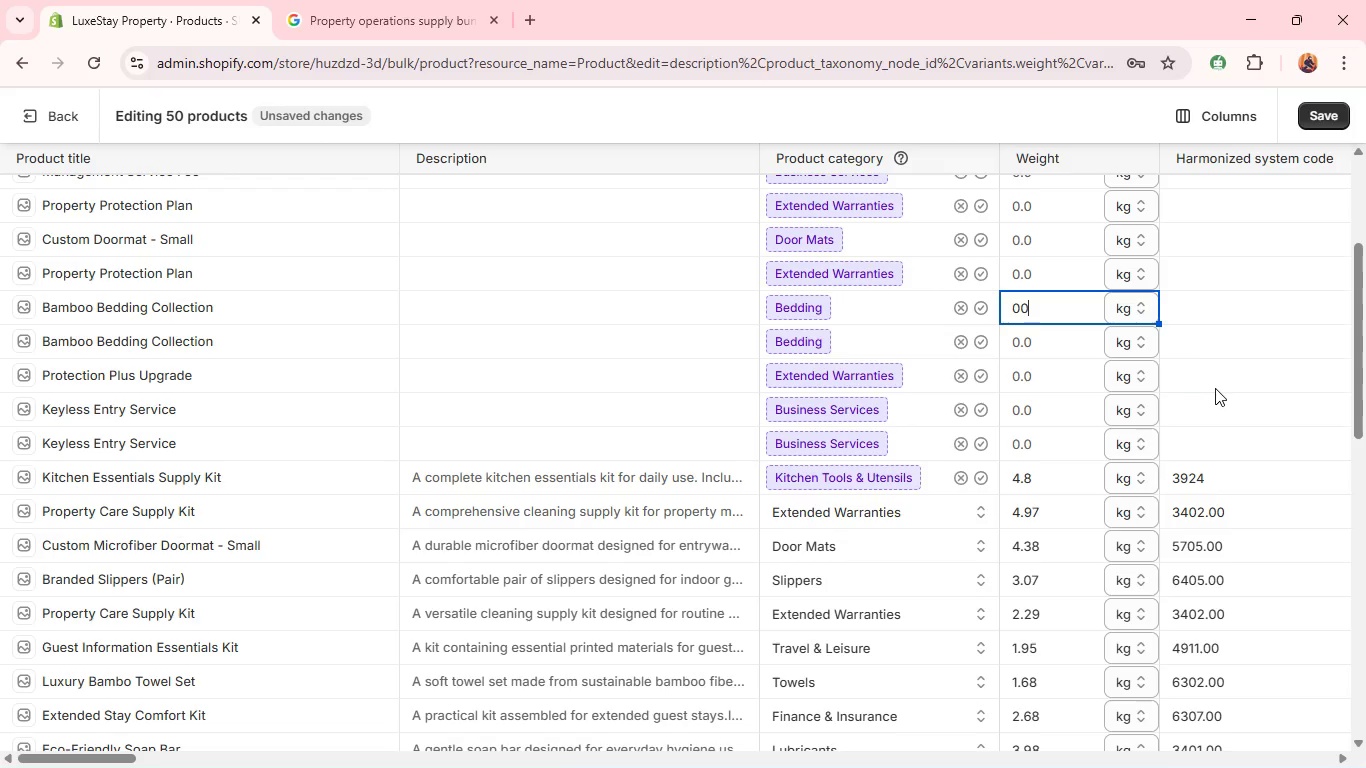 
left_click([1214, 469])
 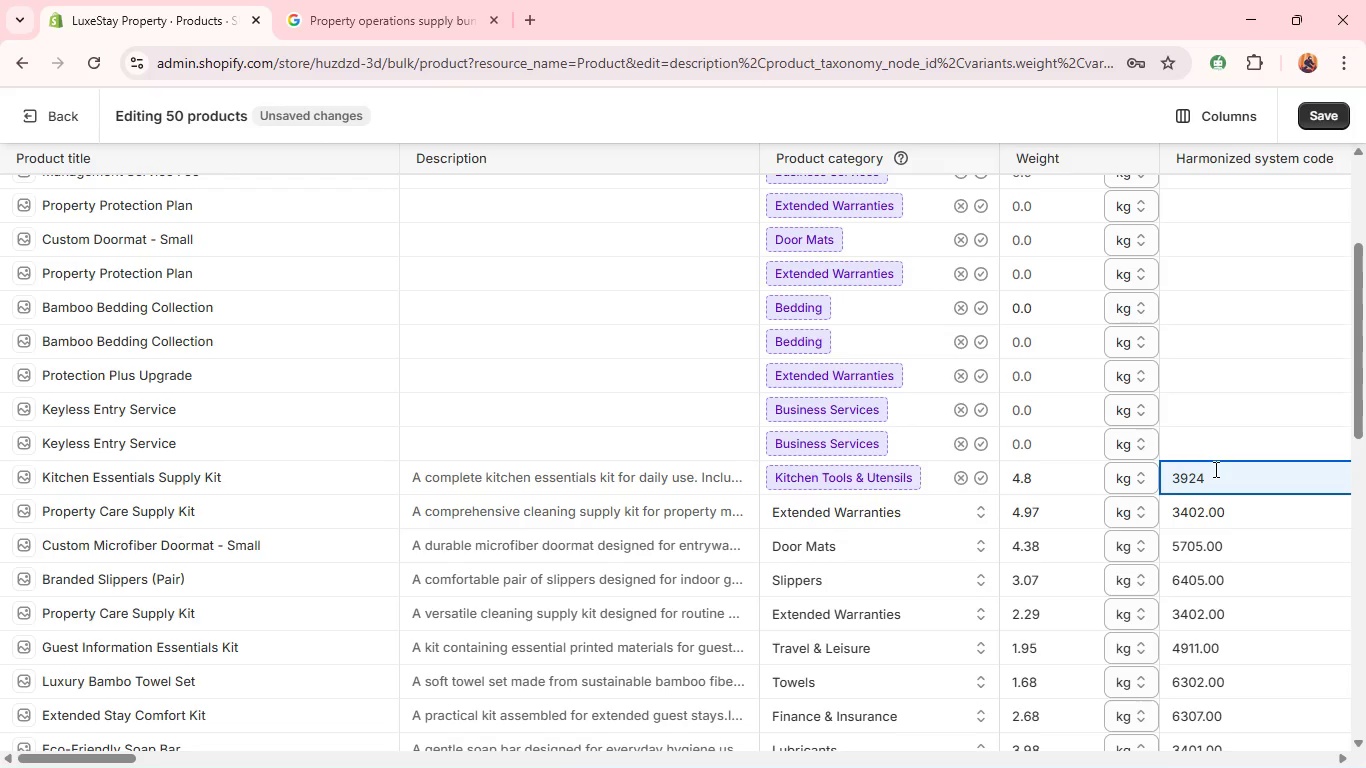 
left_click([1214, 469])
 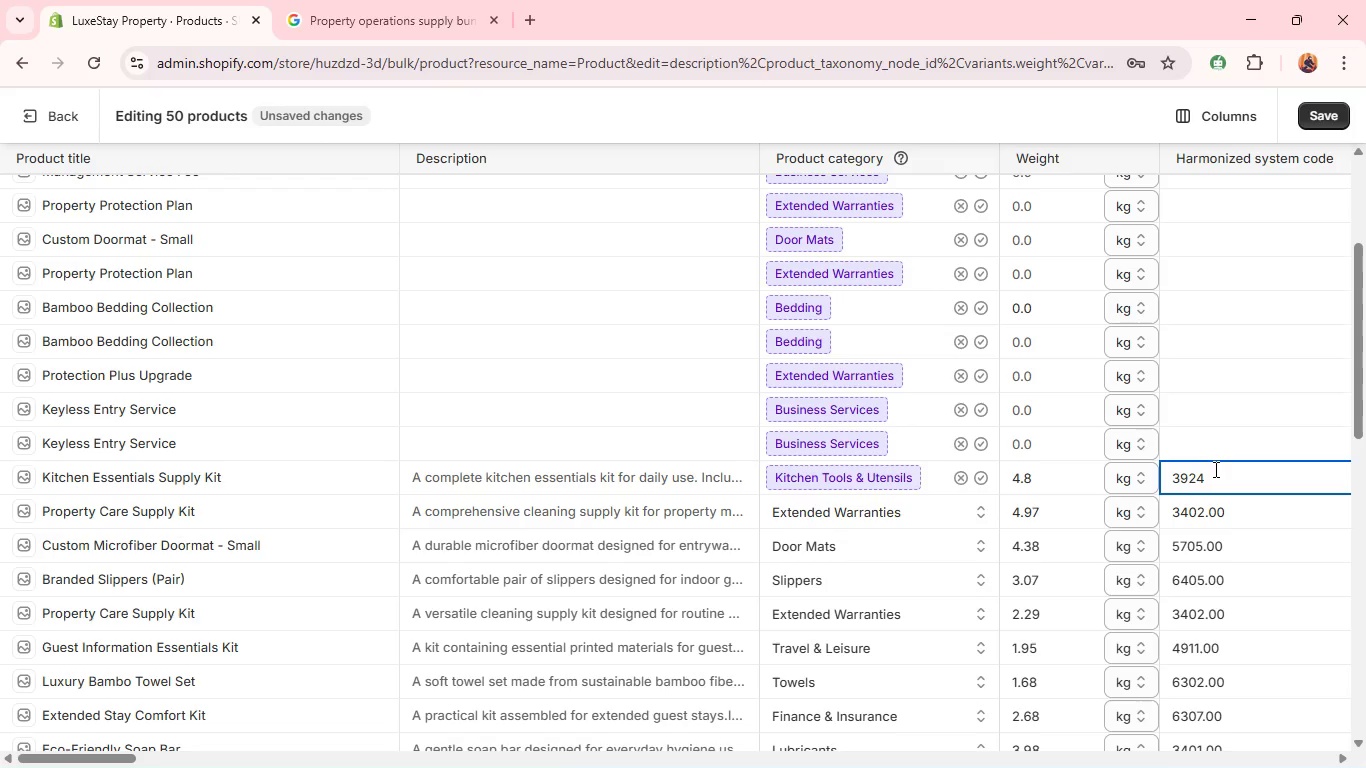 
type(.00)
 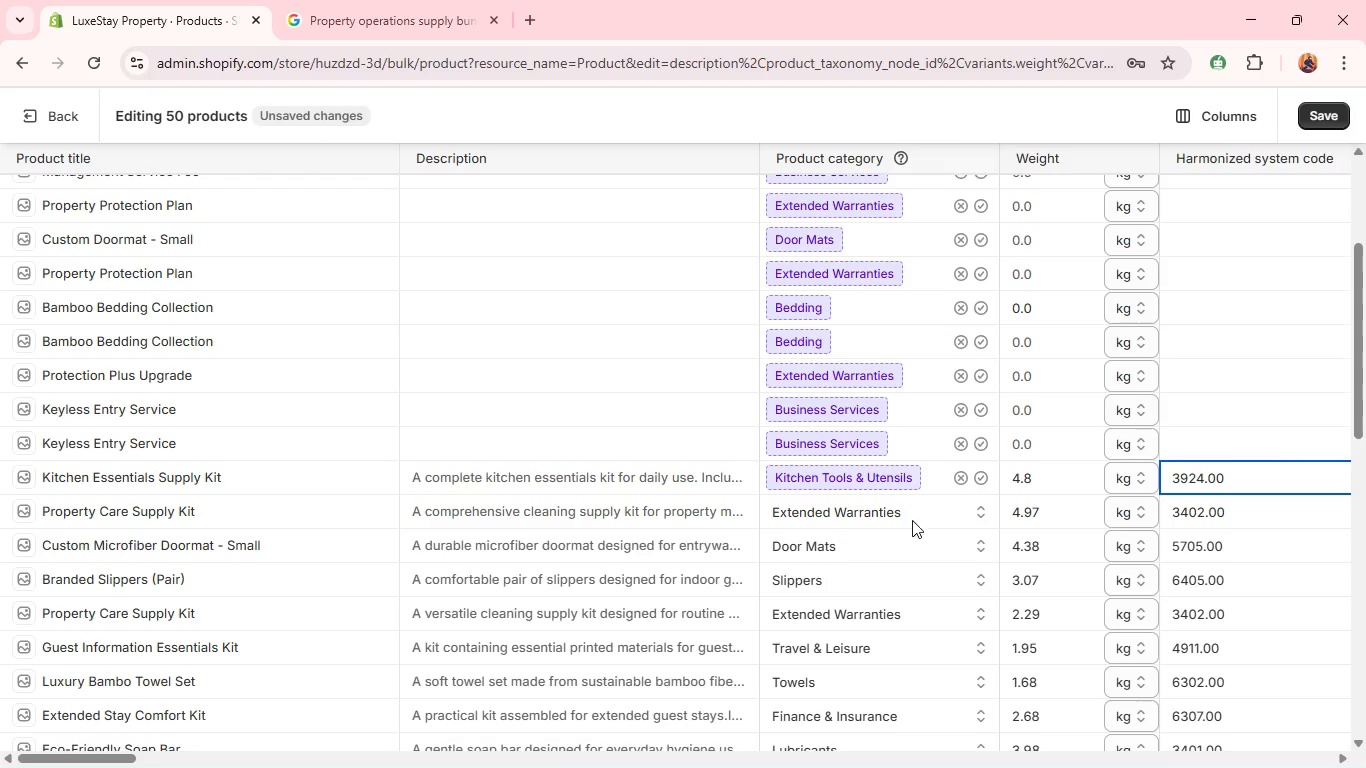 
wait(5.48)
 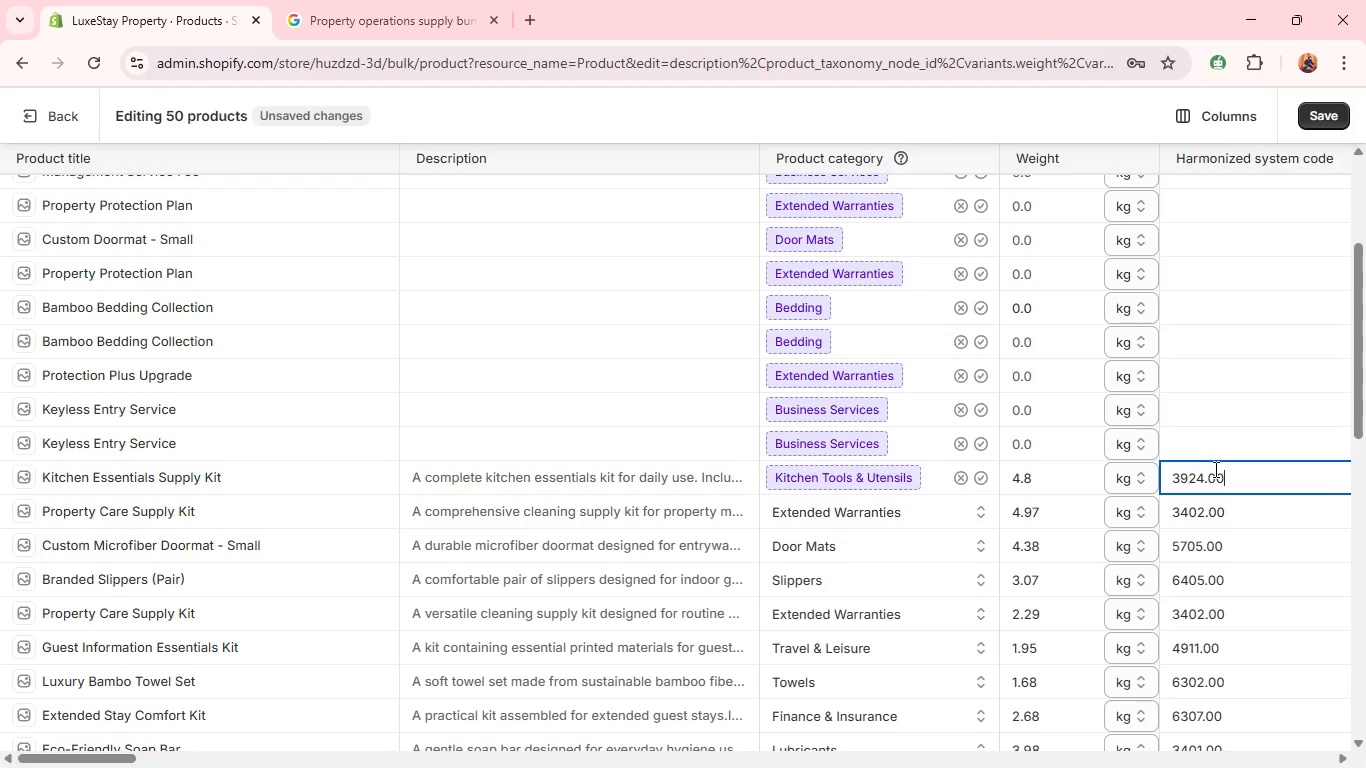 
left_click([980, 480])
 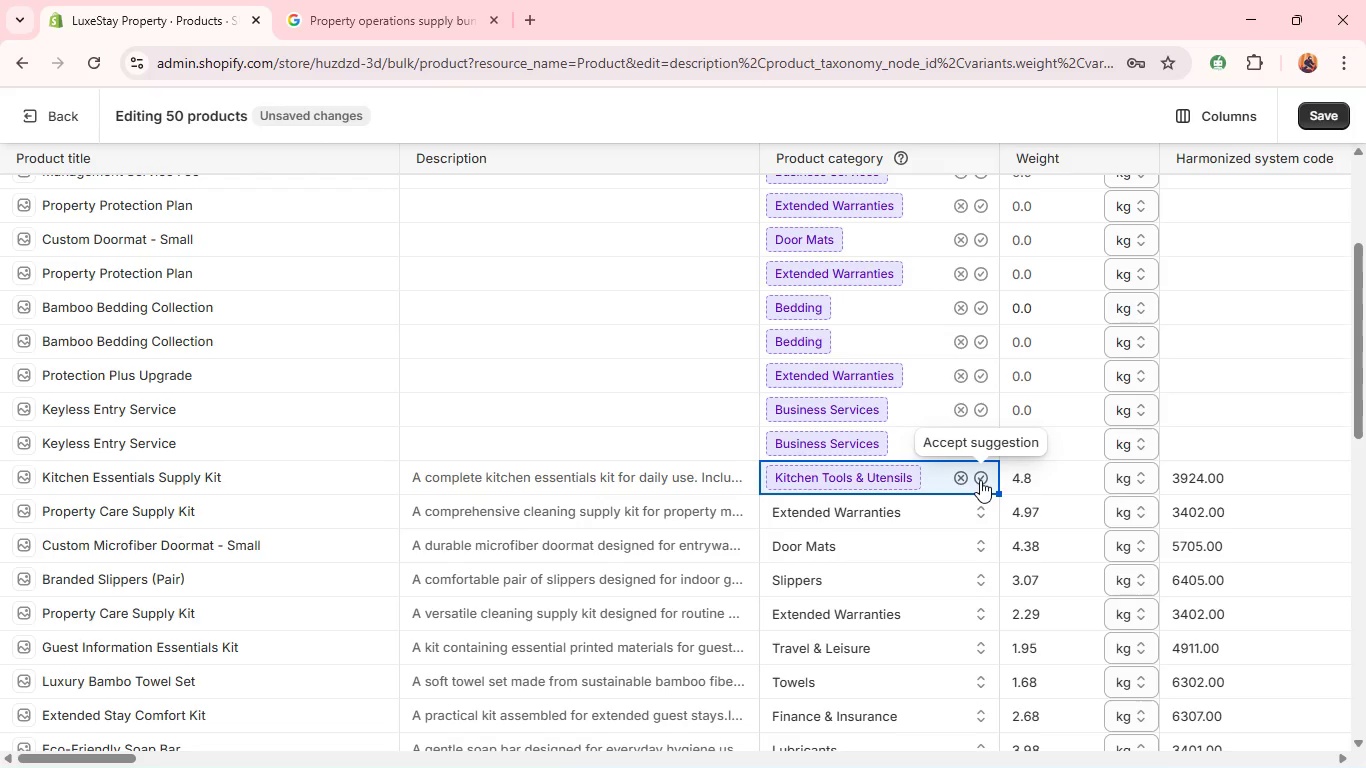 
left_click([980, 480])
 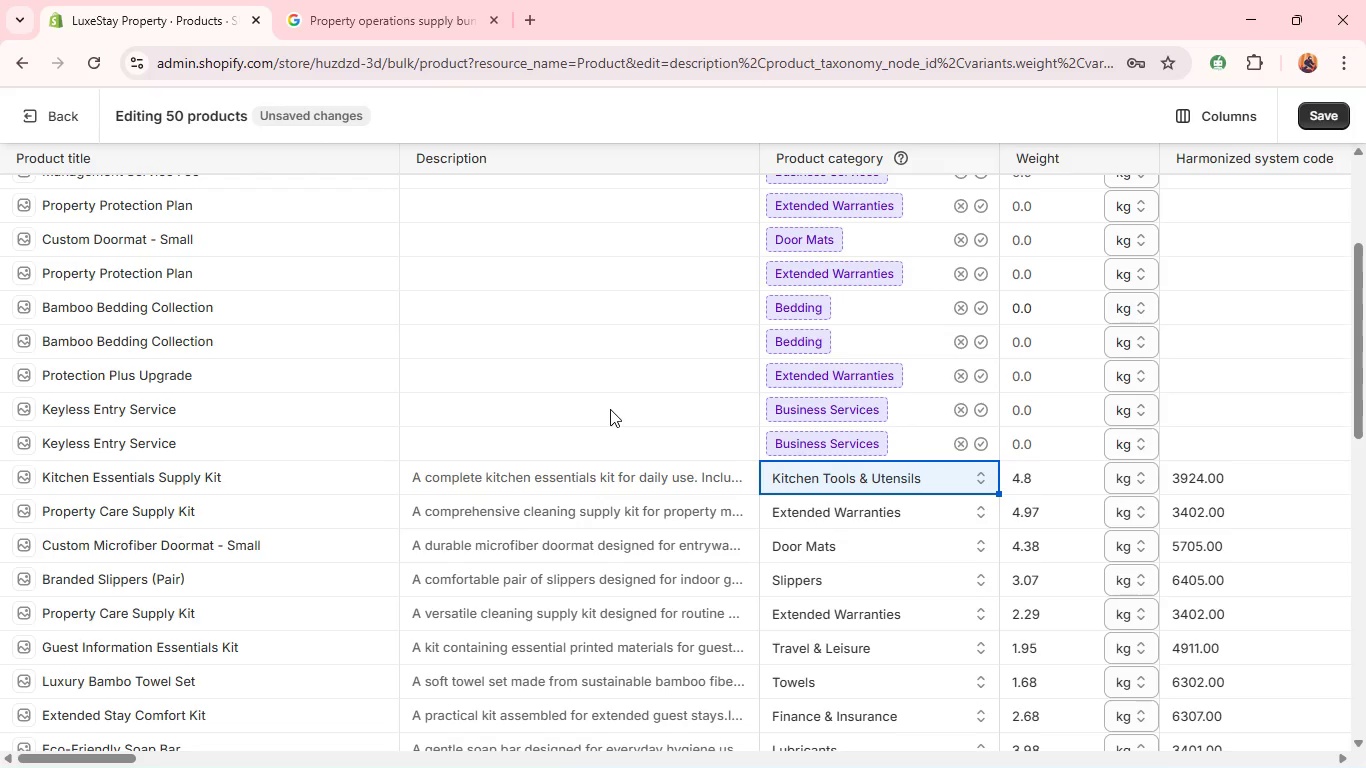 
left_click([479, 449])
 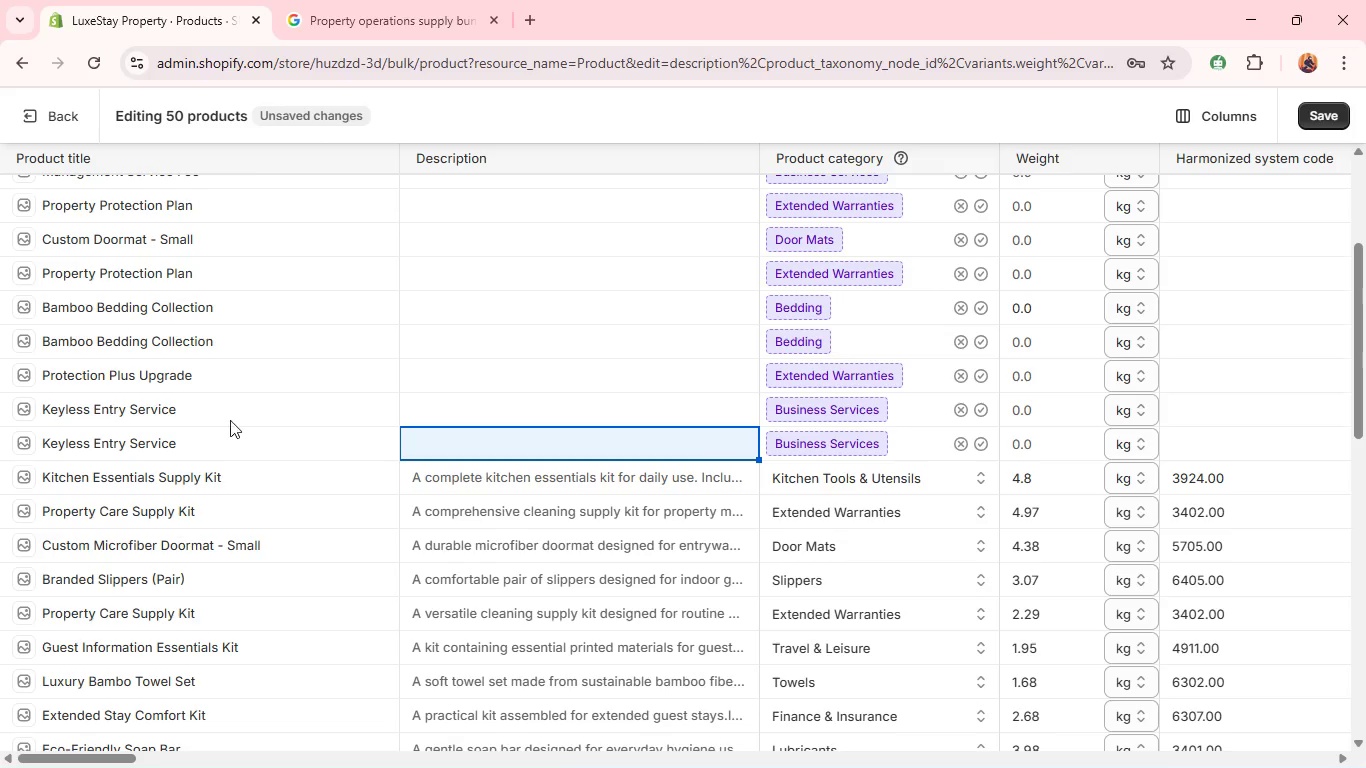 
double_click([208, 435])
 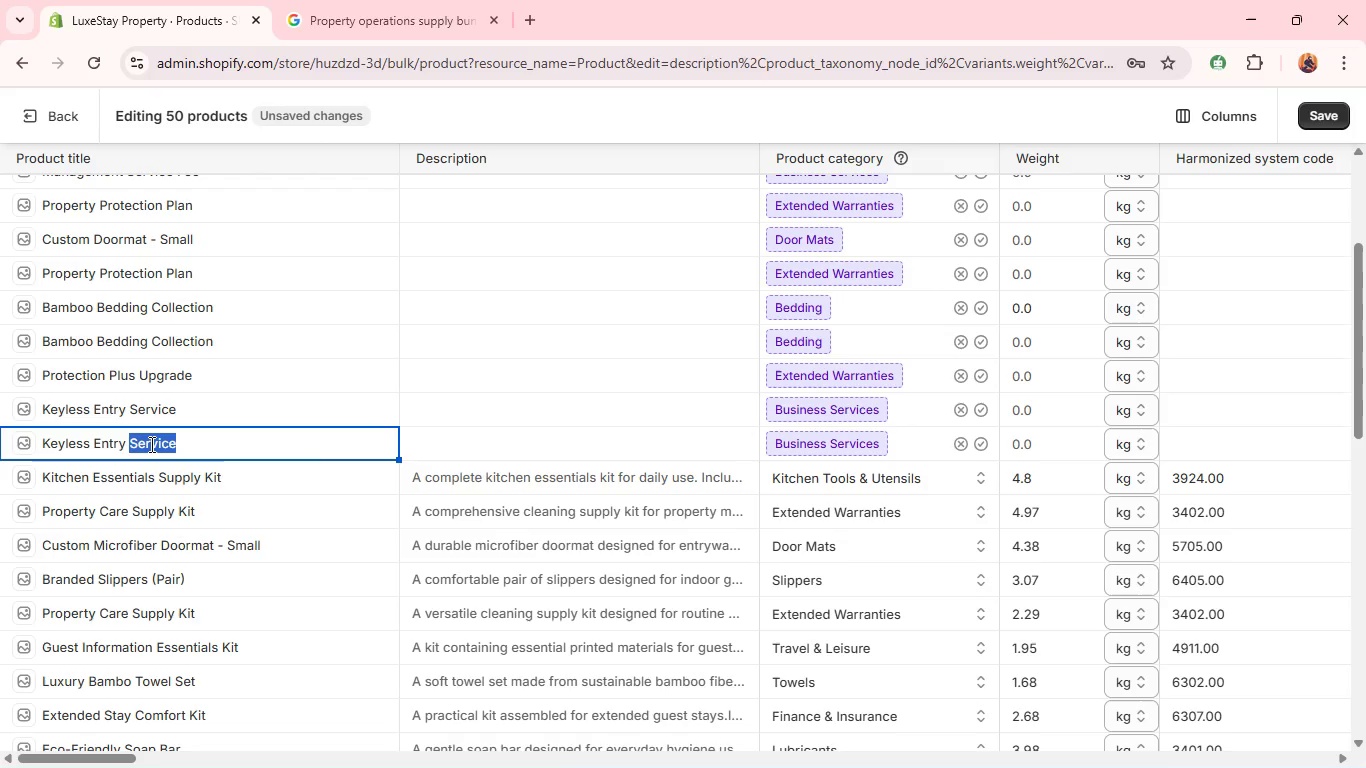 
type(Device Kit )
 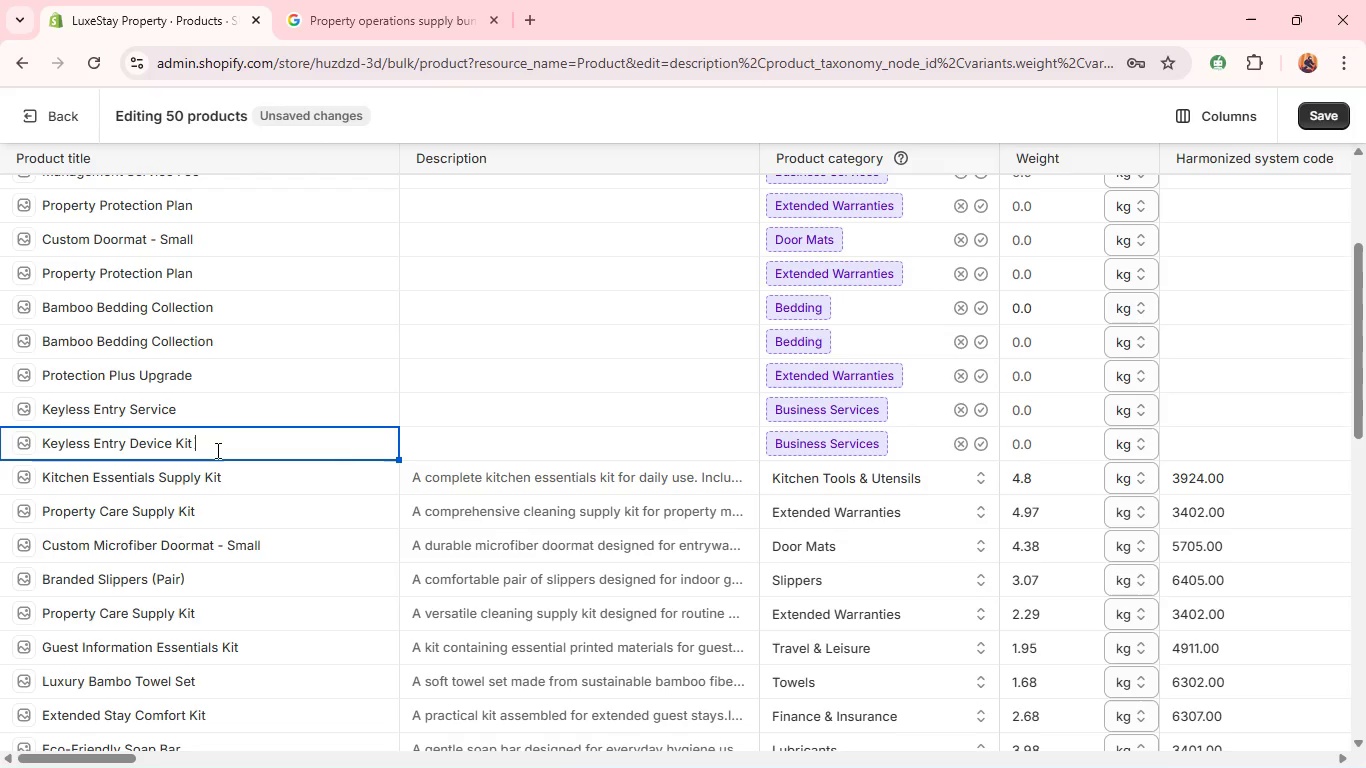 
left_click([476, 439])
 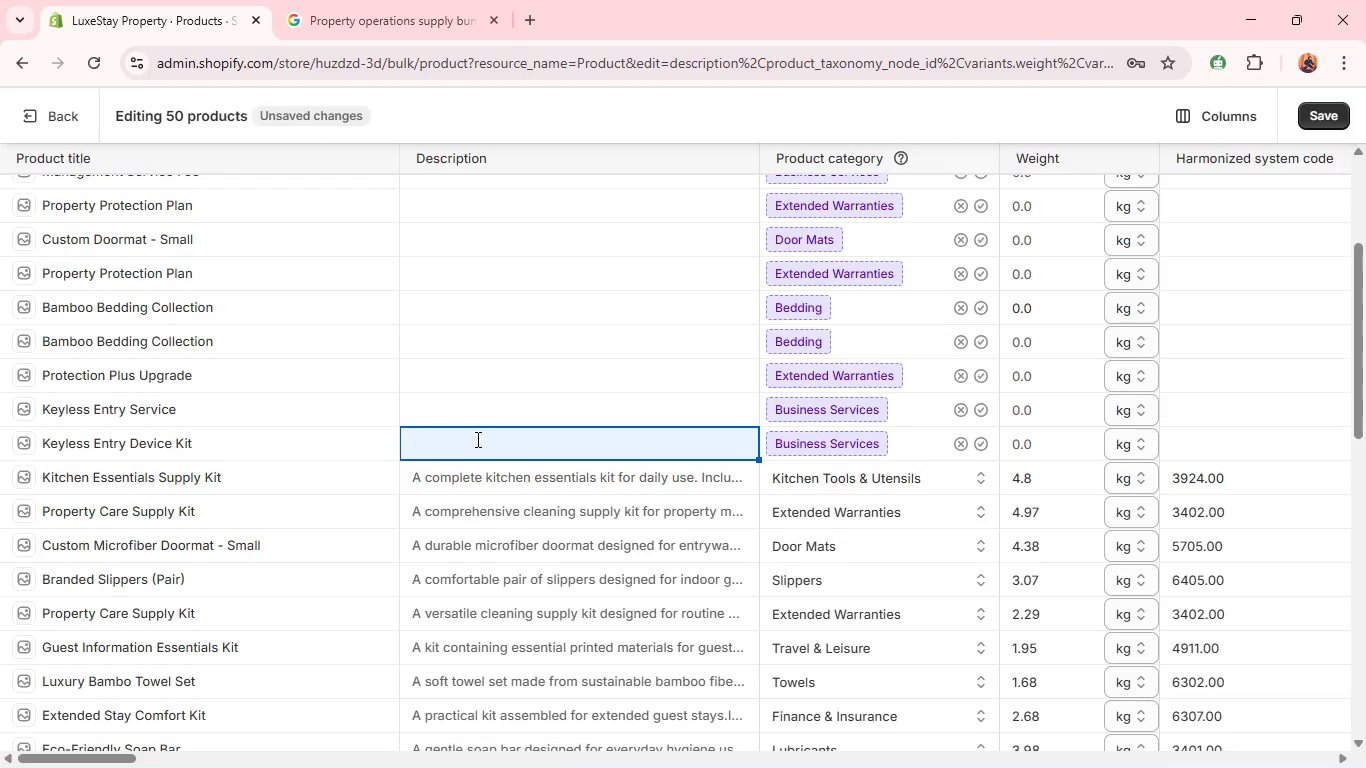 
left_click([476, 439])
 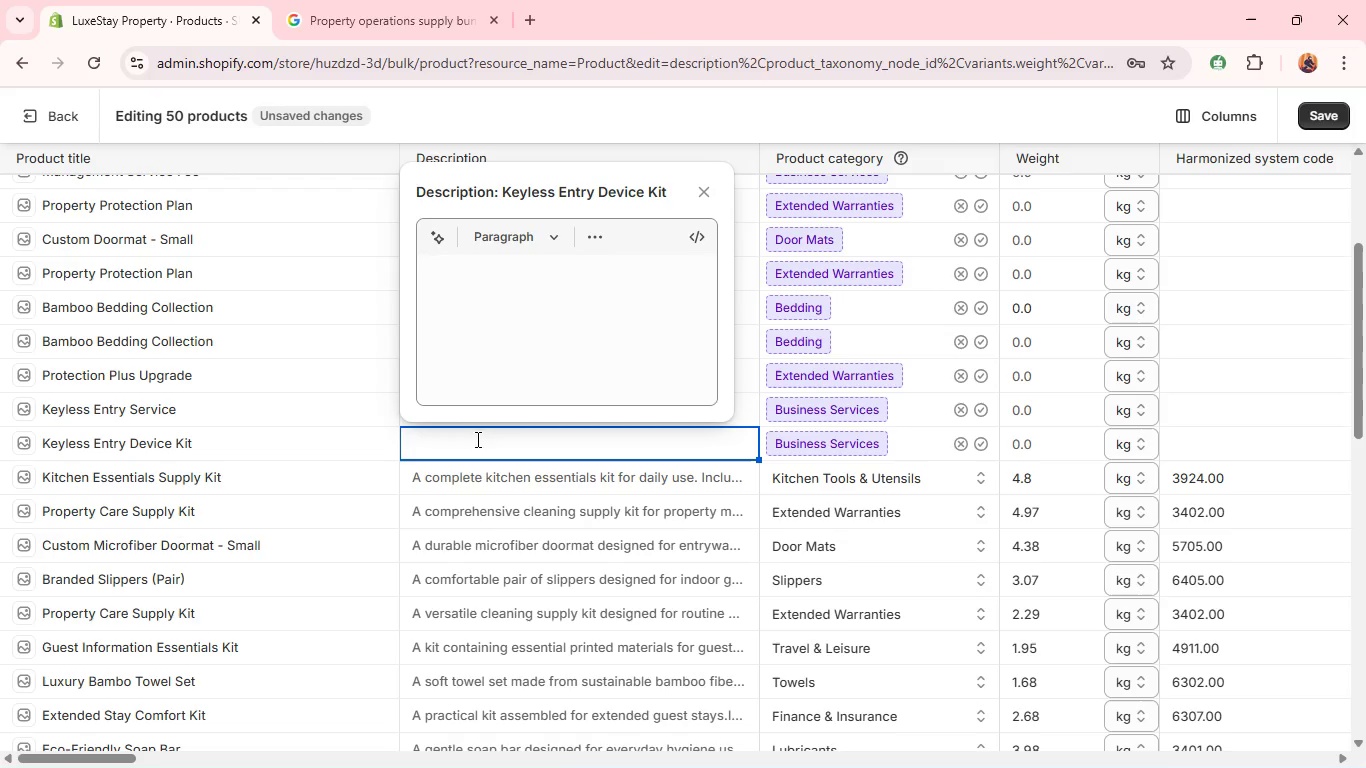 
left_click([516, 303])
 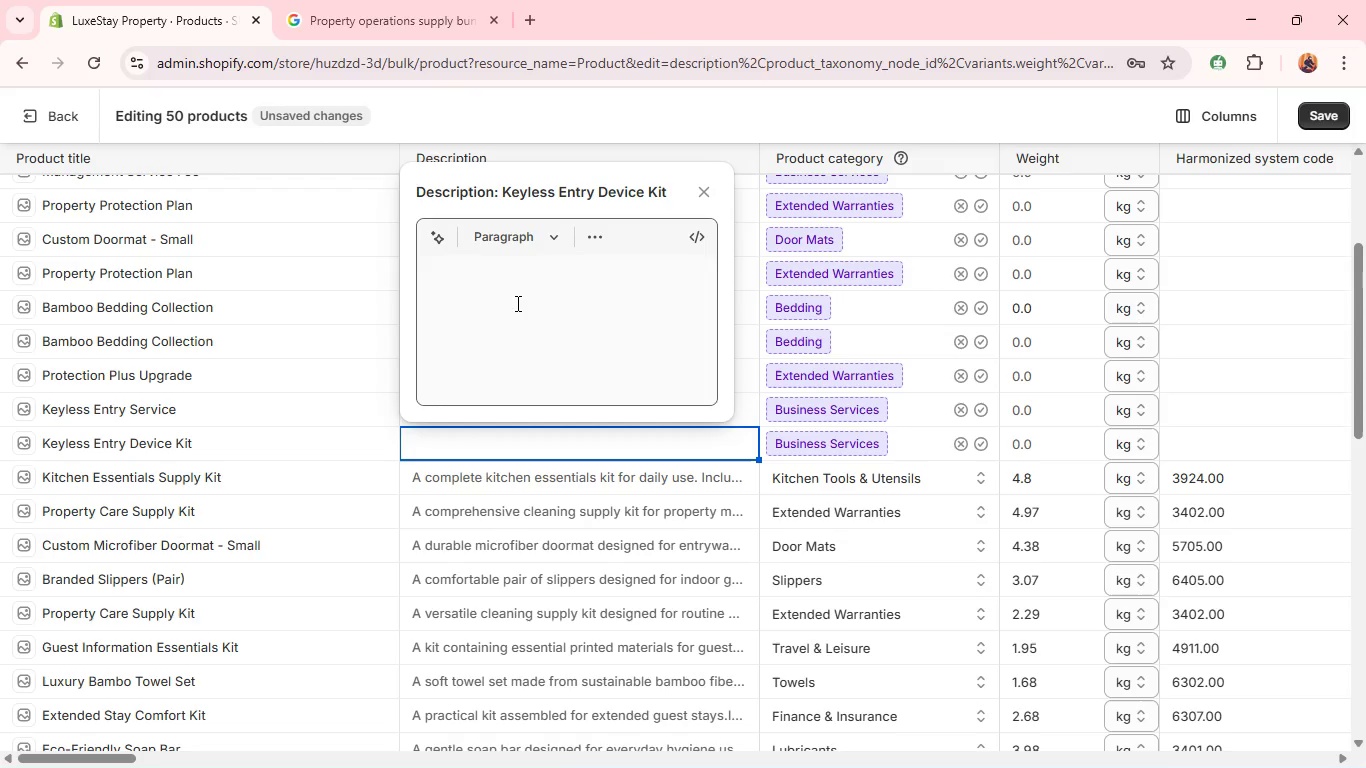 
type(A keyless entry system kit designed for secure access.)
 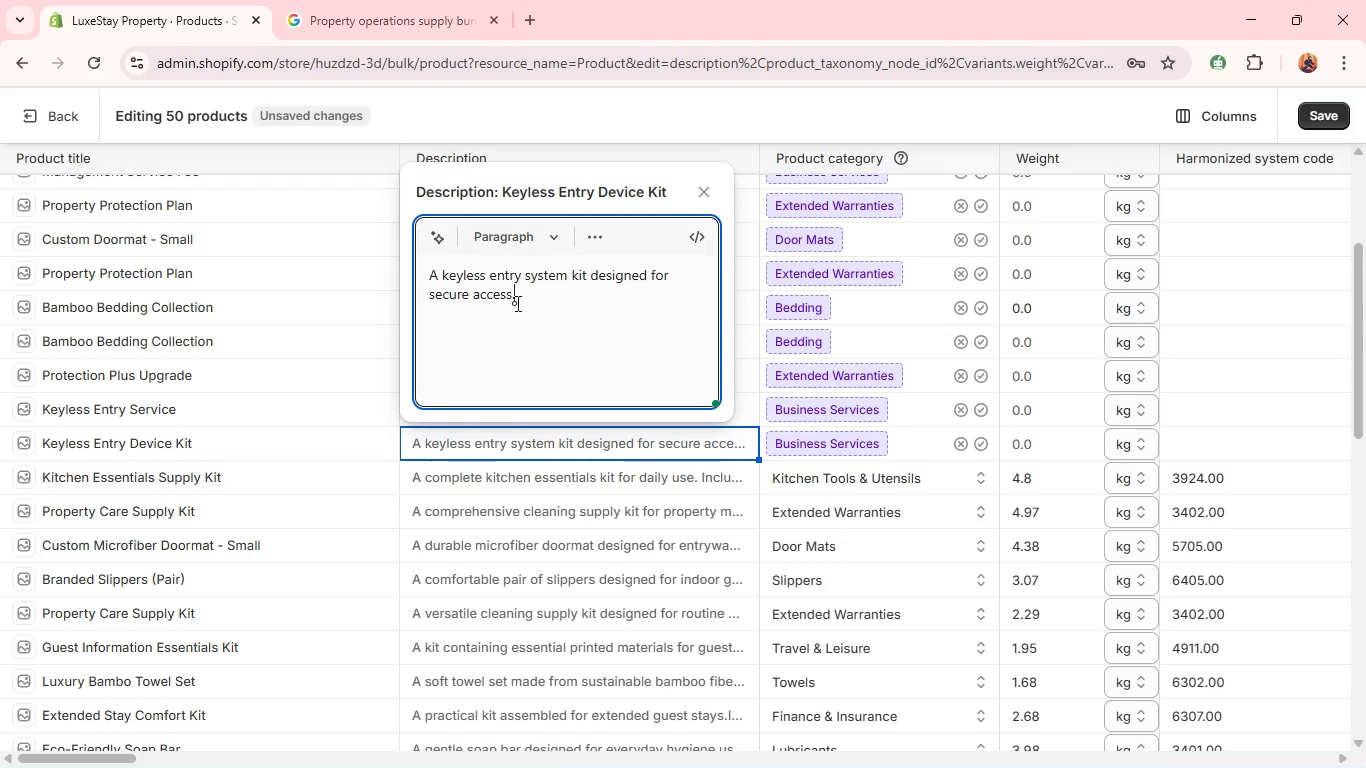 
key(Shift+Enter)
 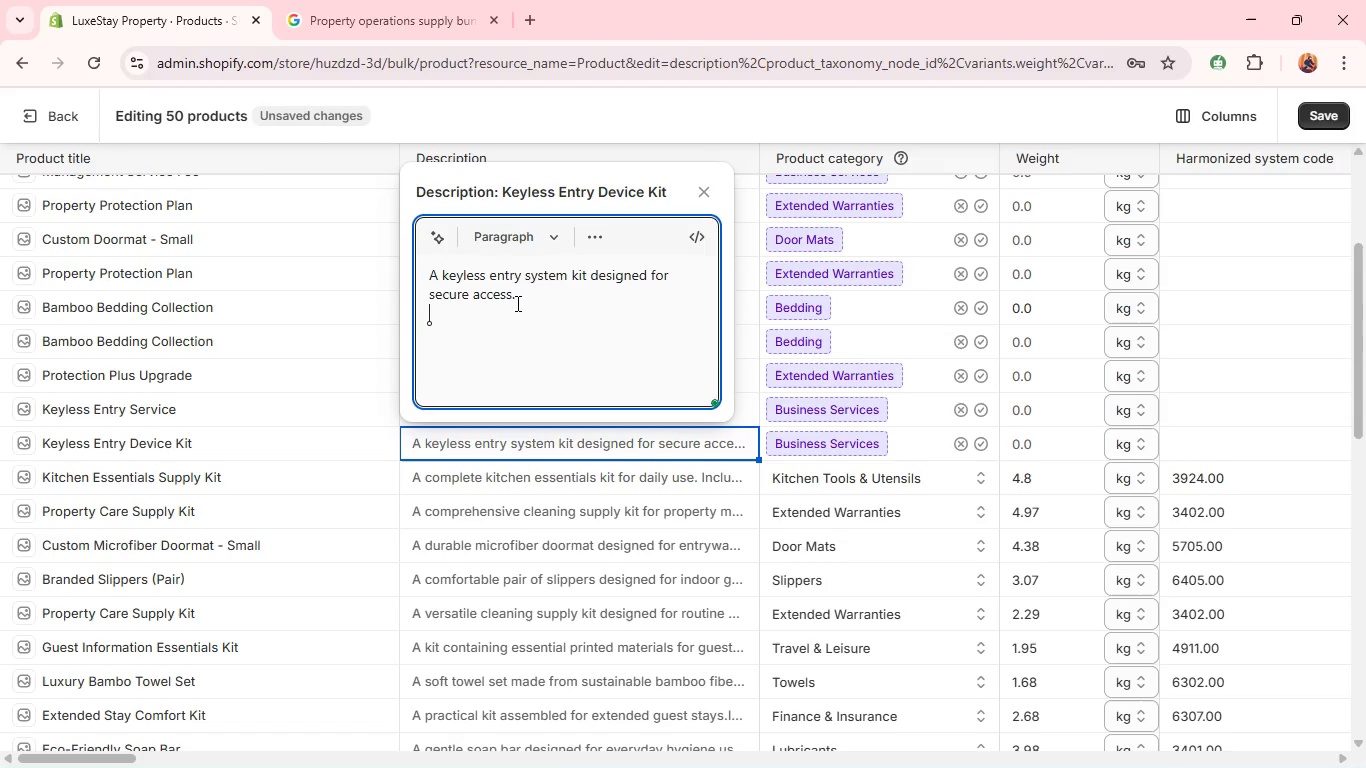 
type(Includes ah)
key(Backspace)
key(Backspace)
type(hard )
key(Backspace)
type(wae components for easy installation.)
 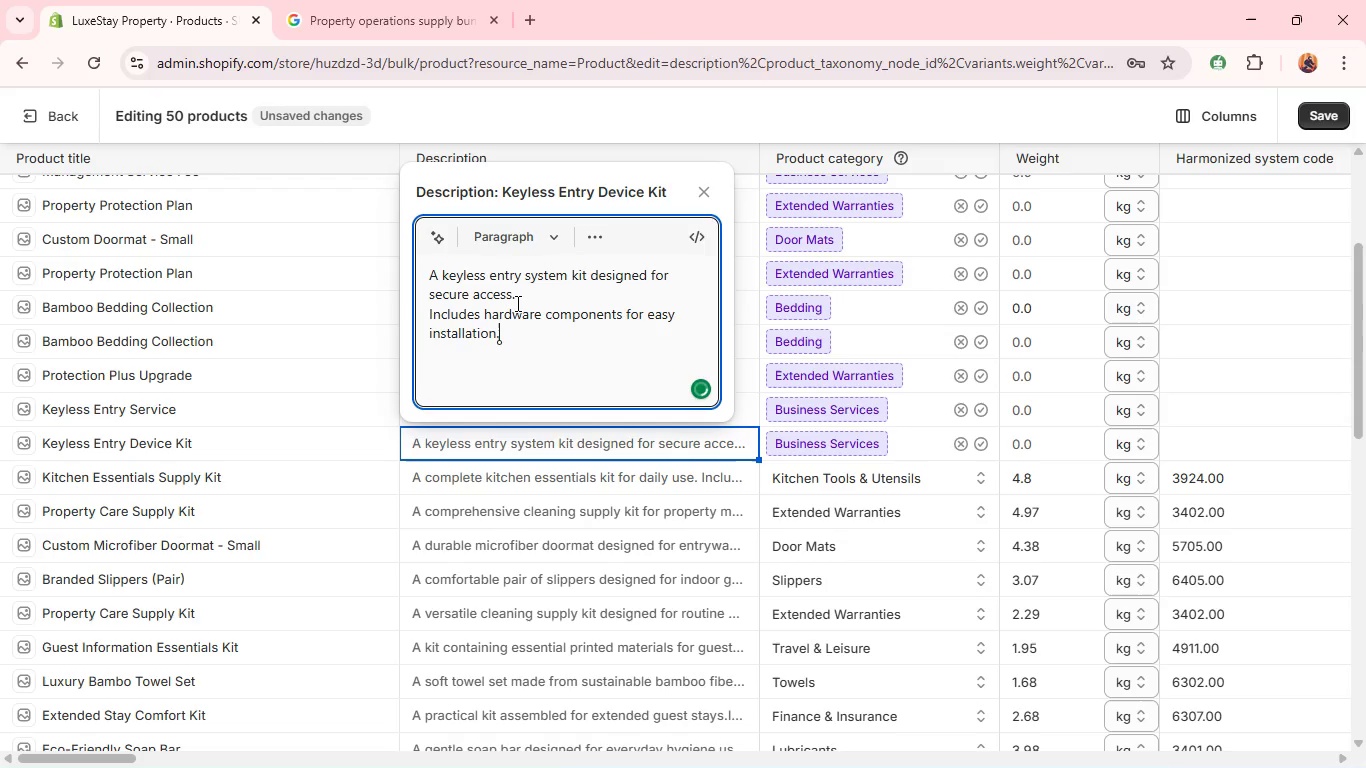 
key(Shift+Enter)
 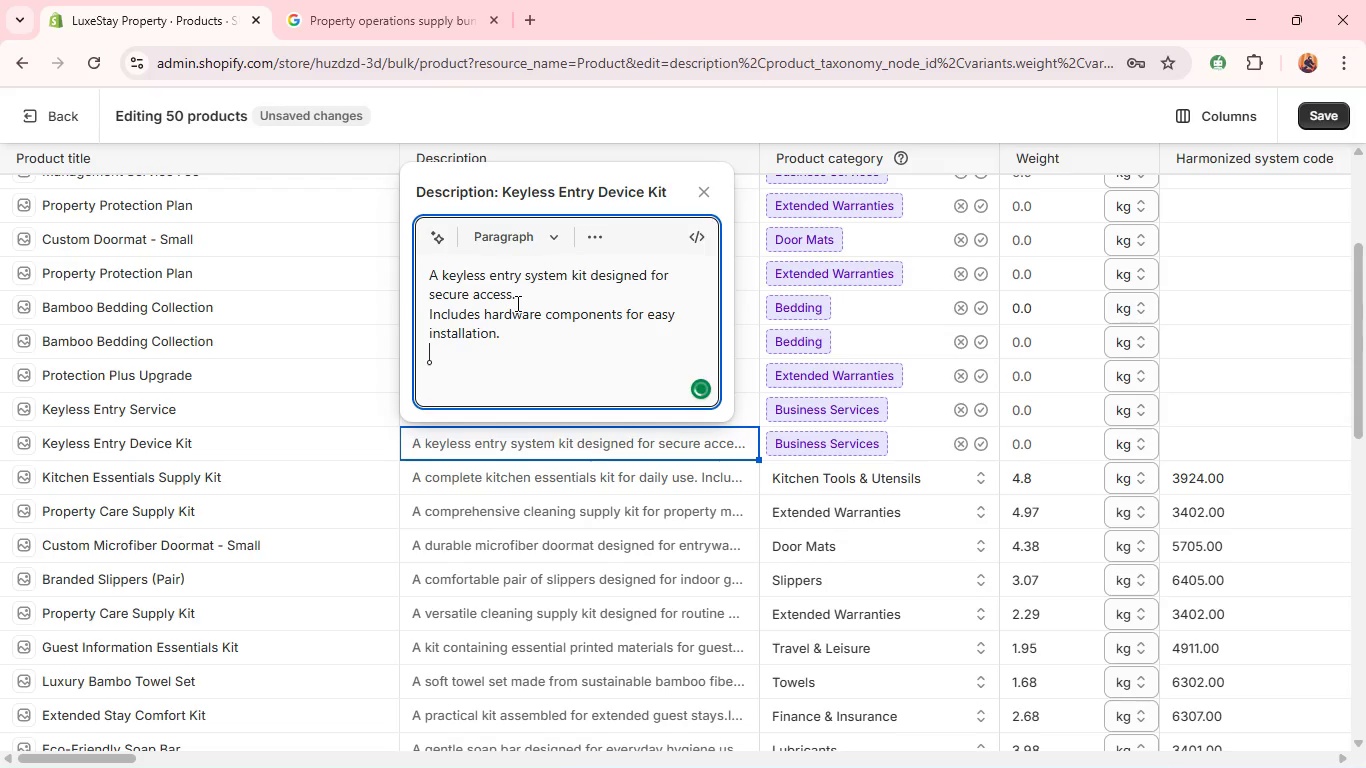 
hold_key(key=ShiftLeft, duration=0.39)
 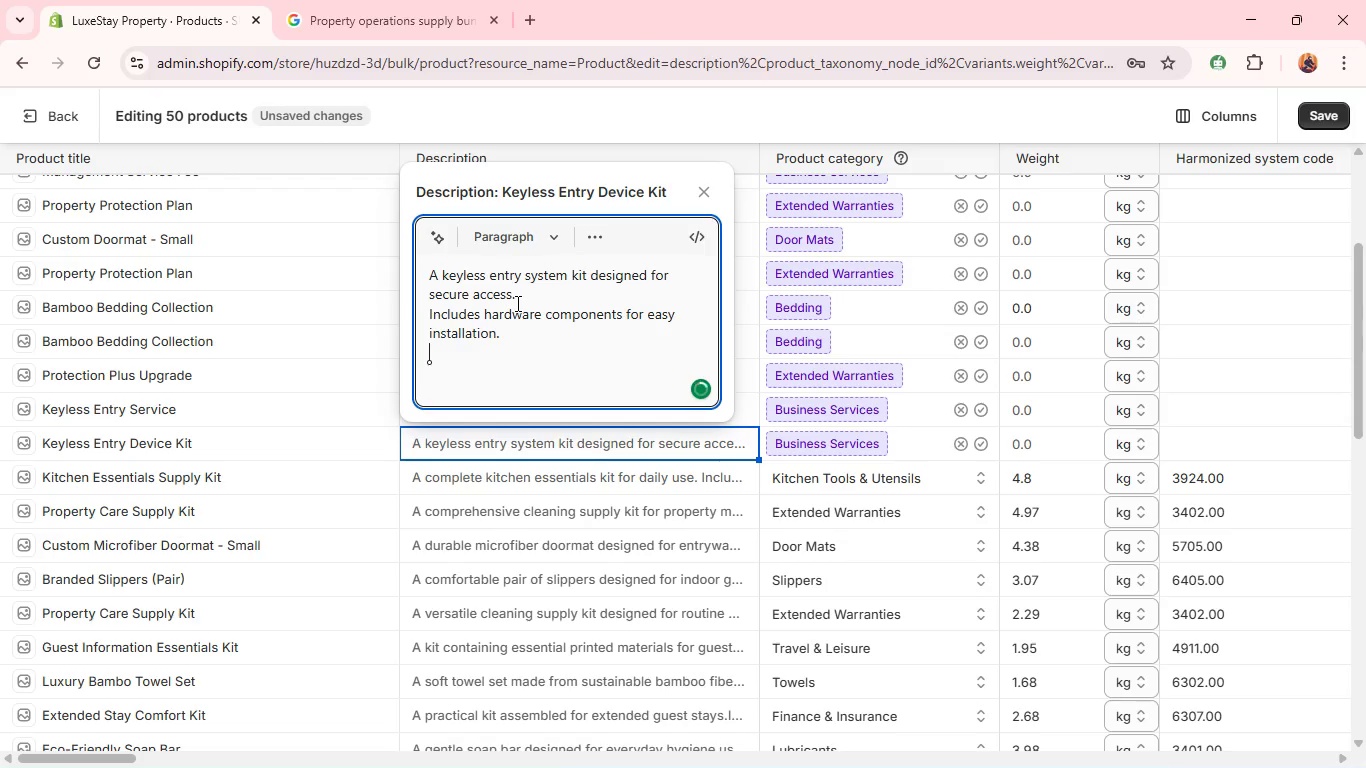 
type(ideal for modern )
 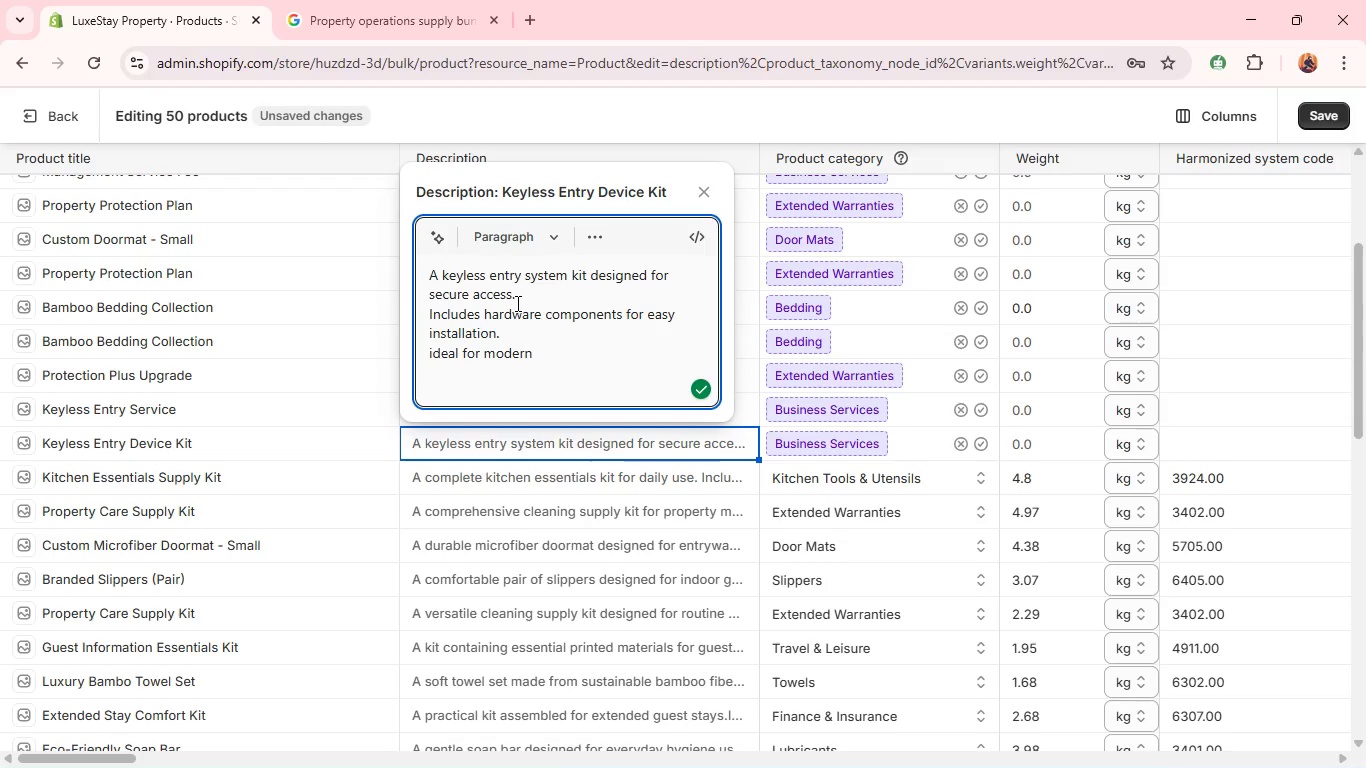 
wait(6.7)
 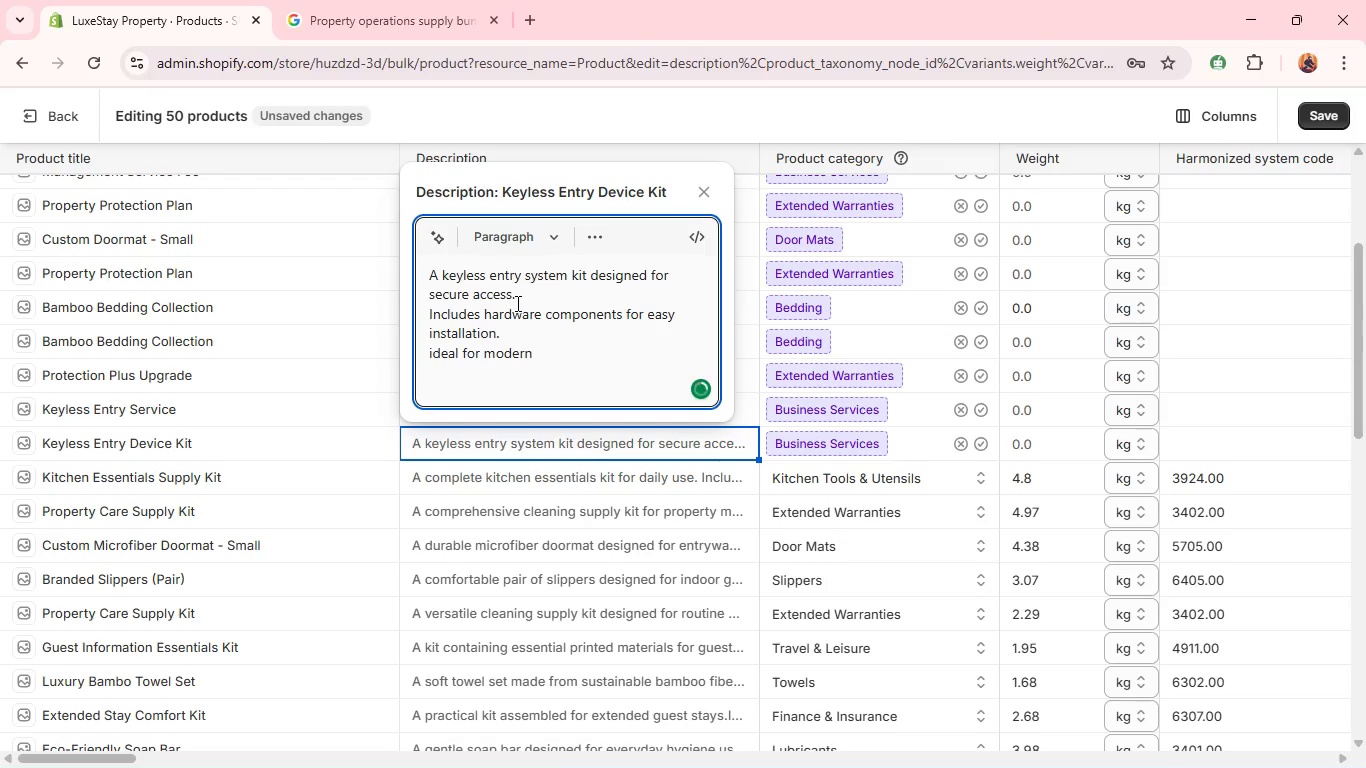 
type(rental )
 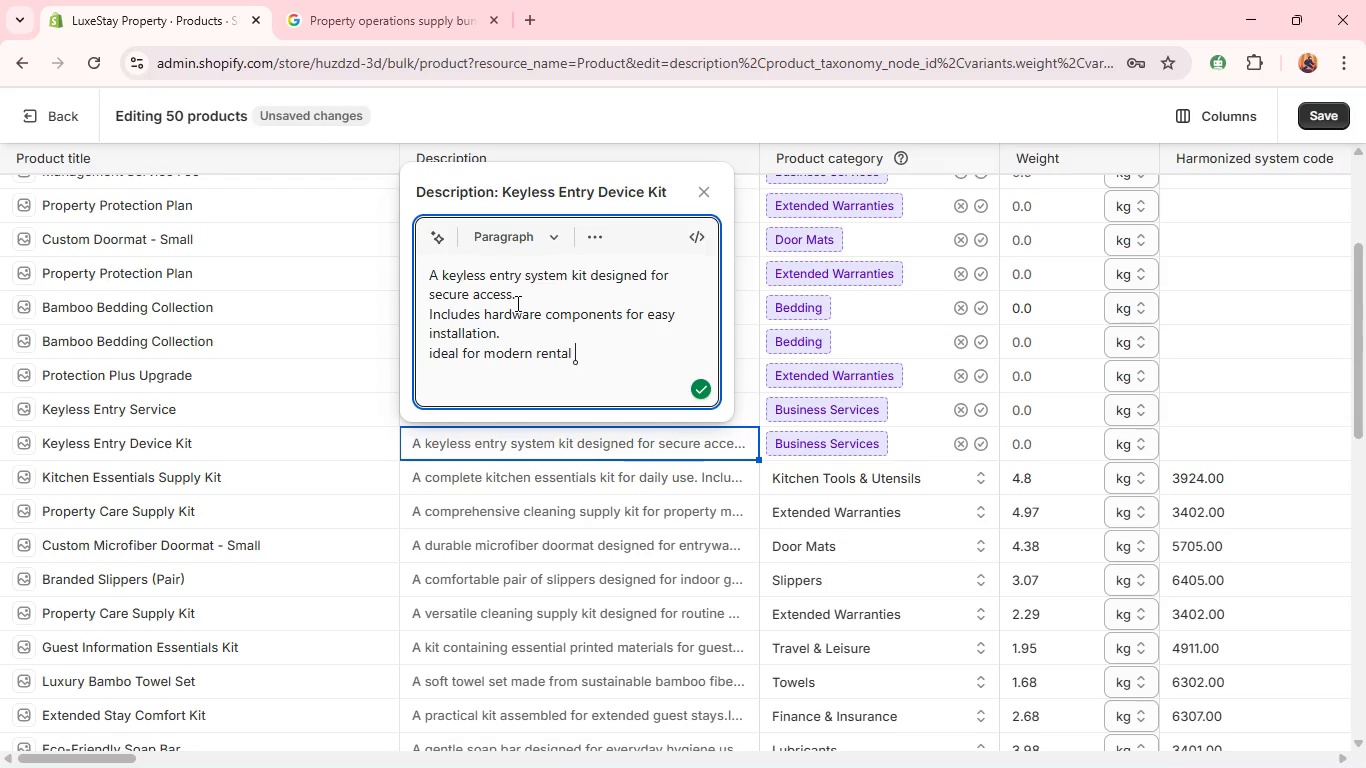 
type(properties seeking convenience.)
 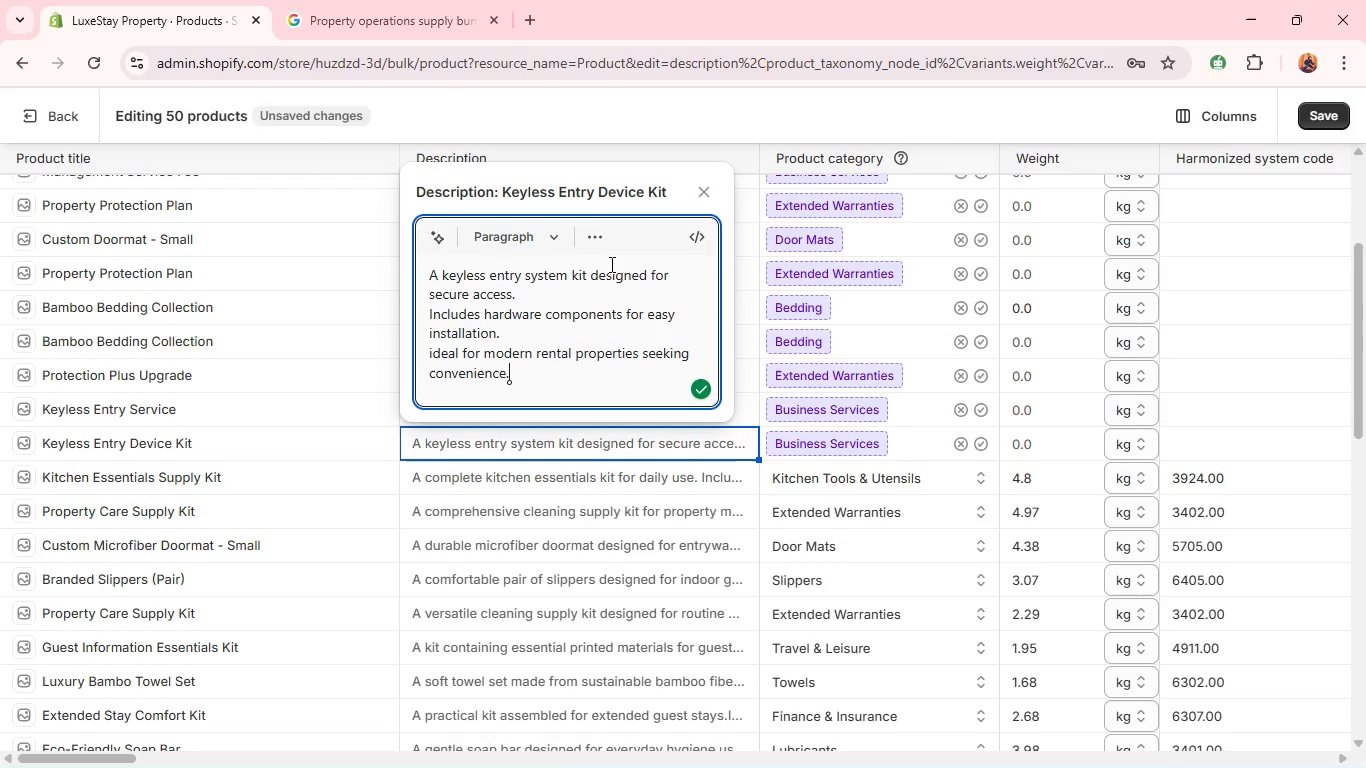 
key(Shift+ShiftRight)
 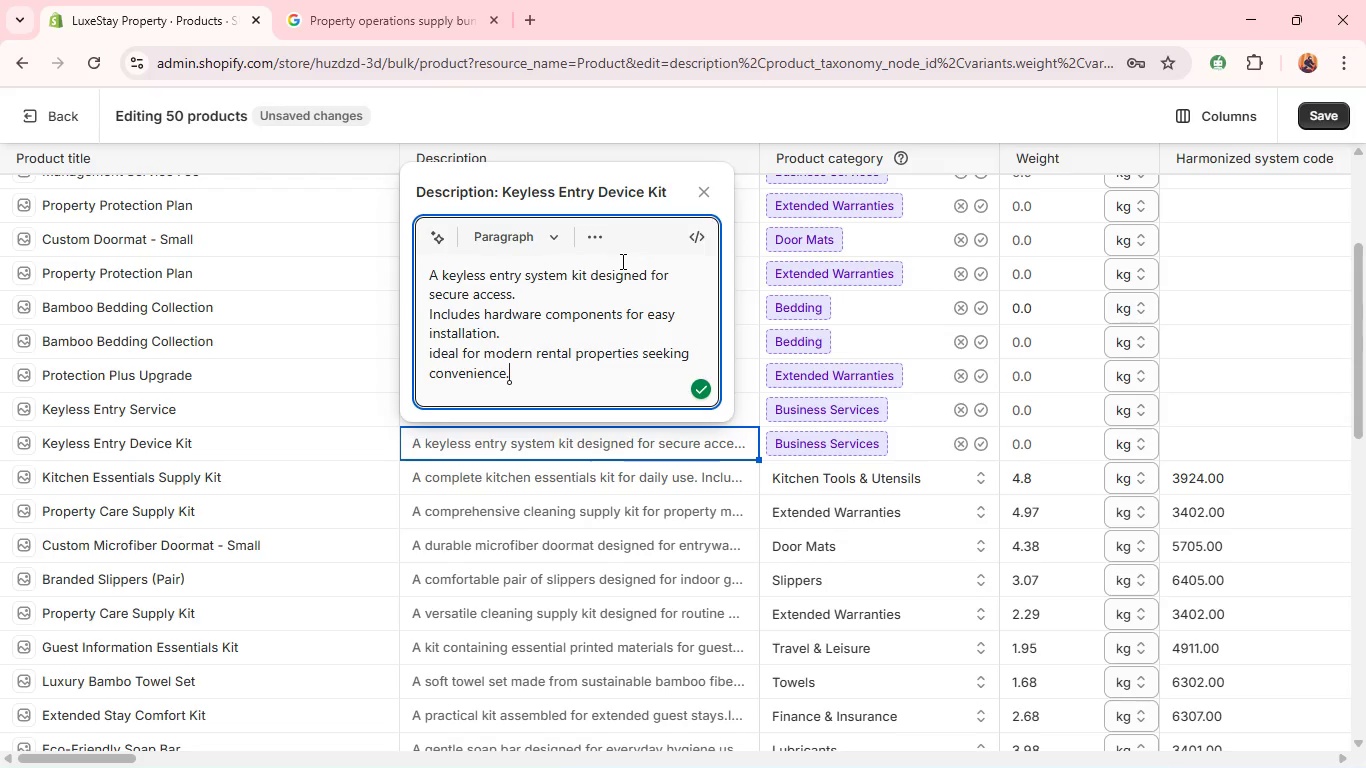 
key(Shift+Enter)
 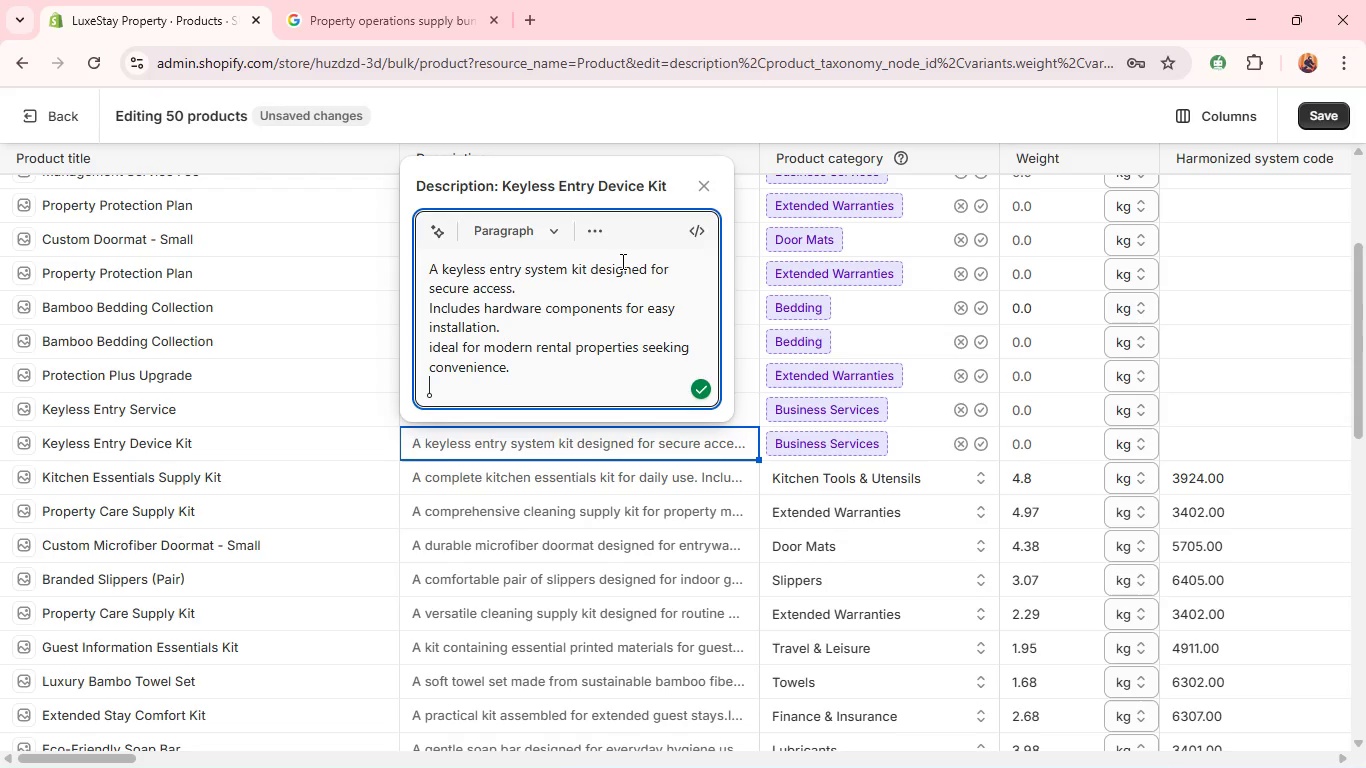 
type(Enhances accessiblity and functionality.)
 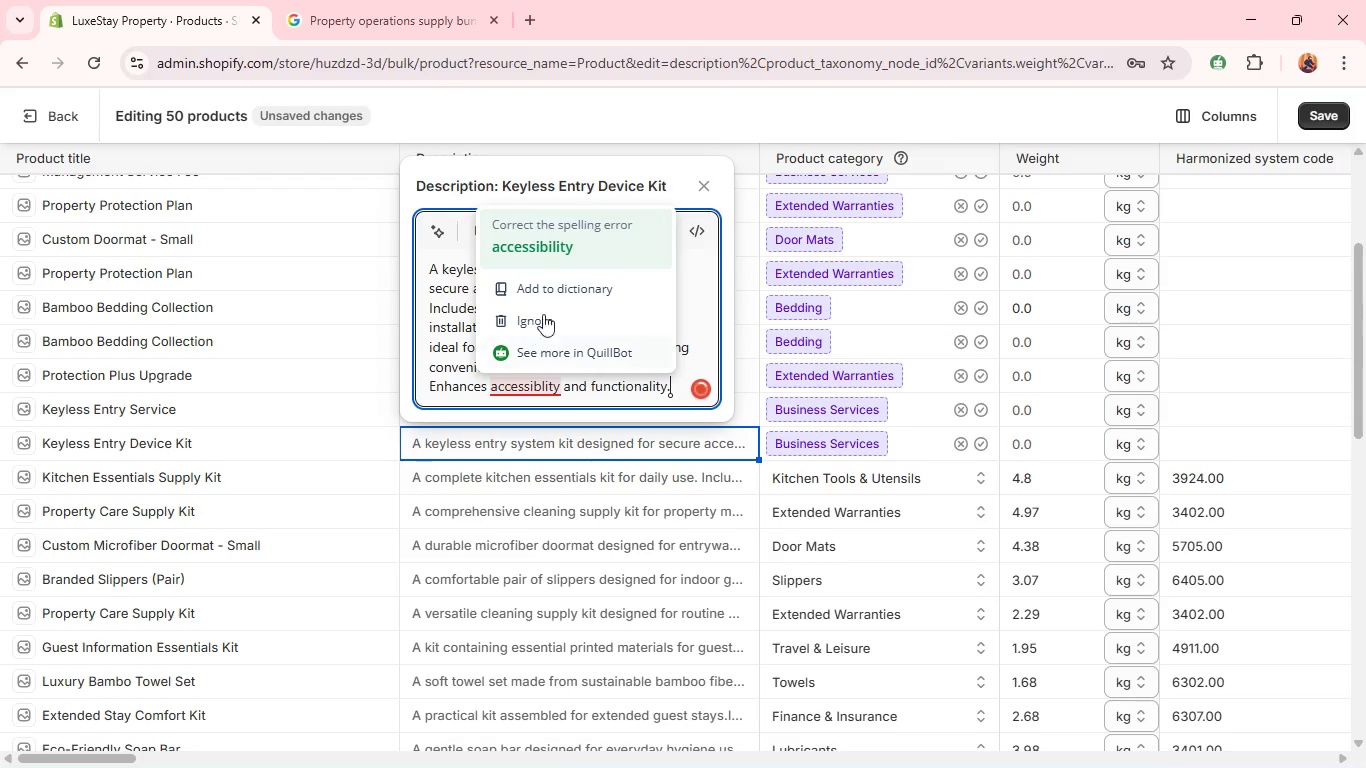 
left_click([529, 249])
 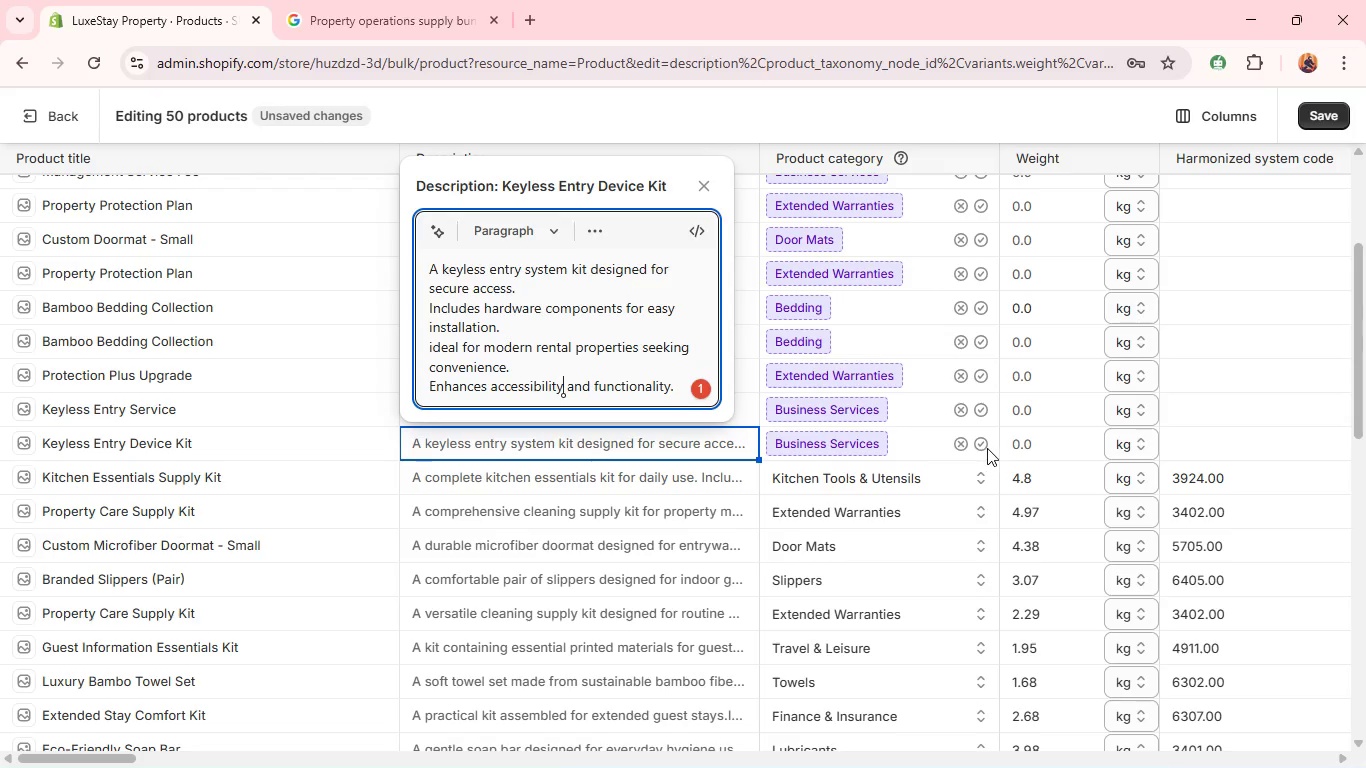 
left_click([984, 445])
 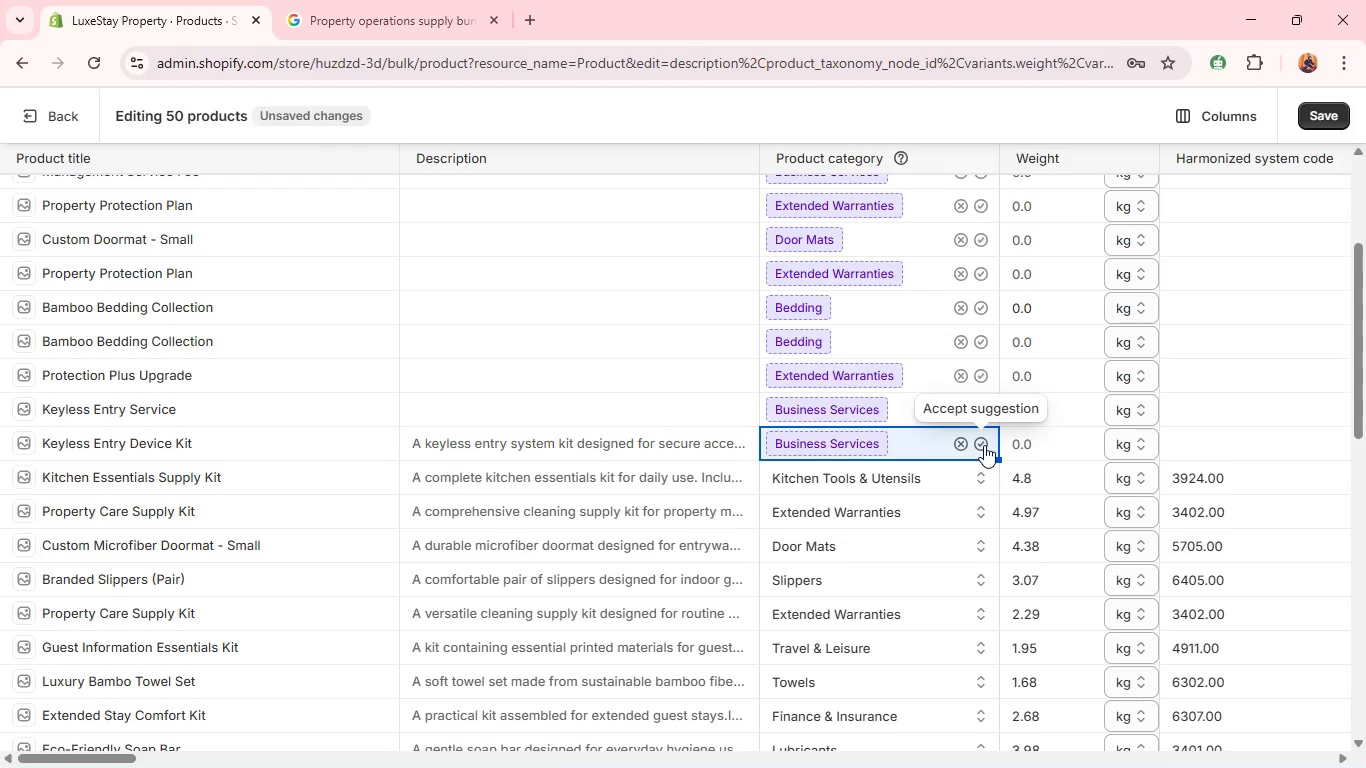 
wait(5.92)
 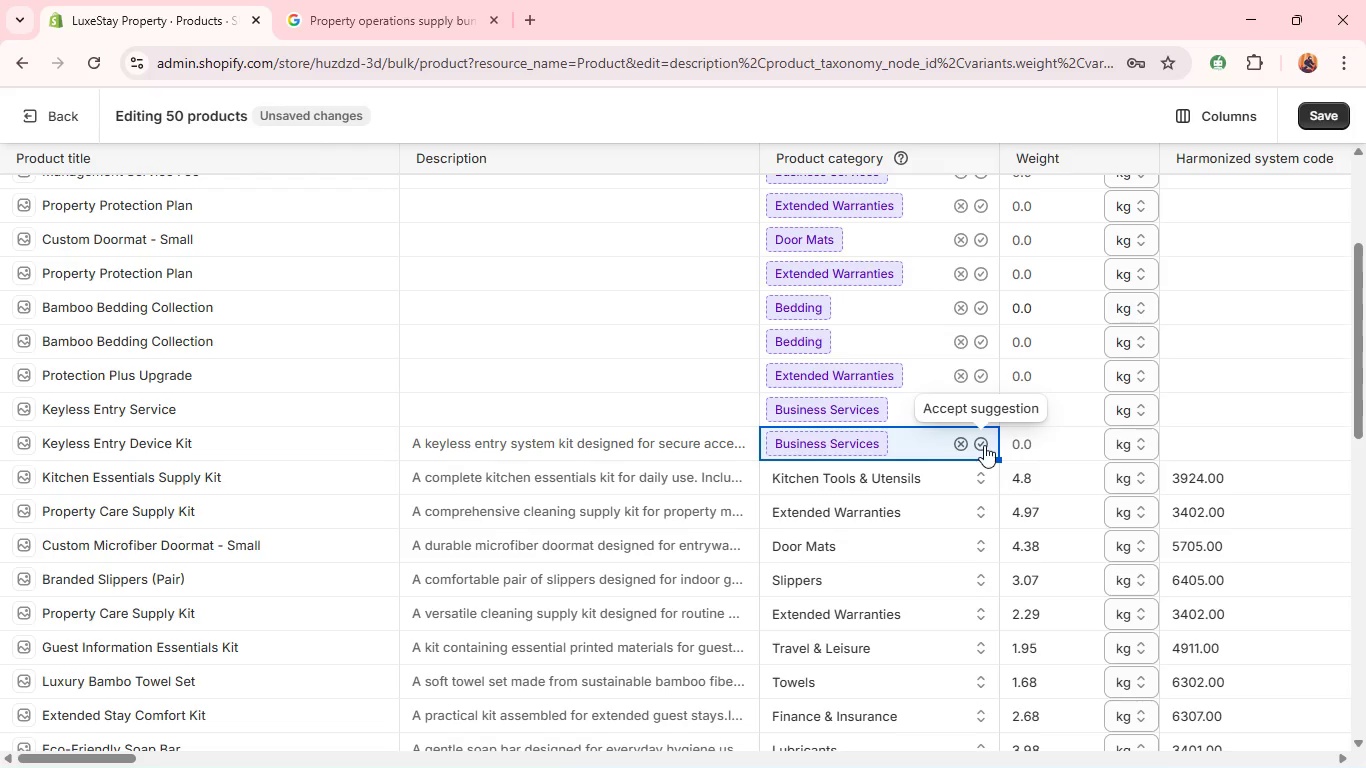 
left_click([984, 445])
 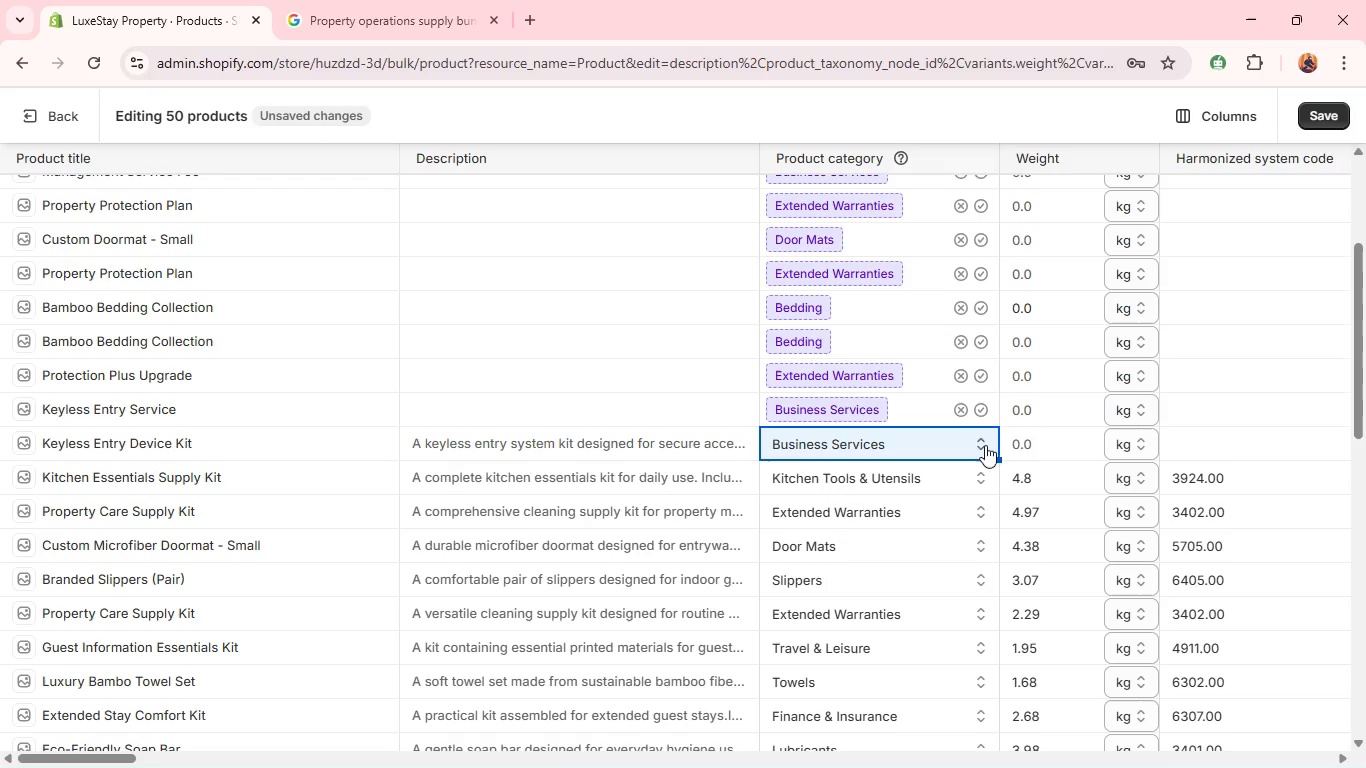 
double_click([1039, 448])
 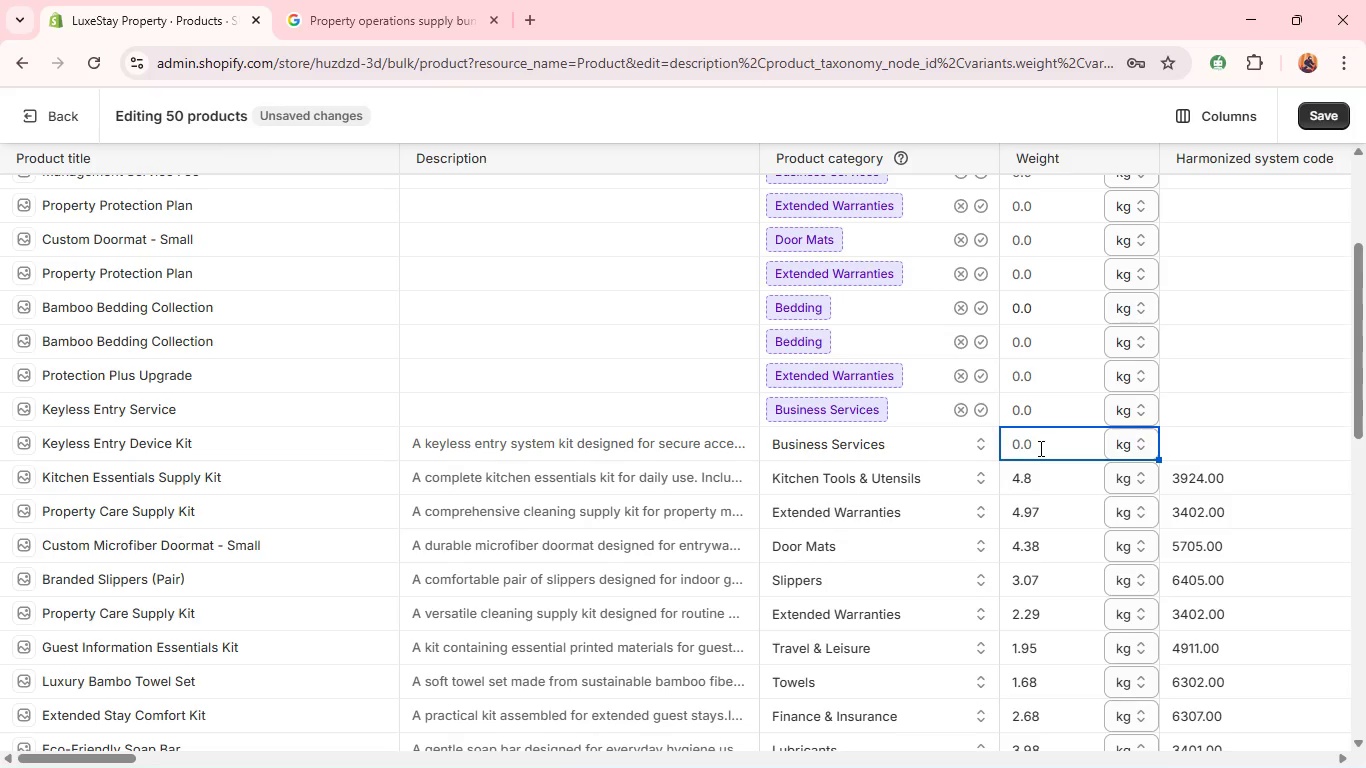 
type(3.82)
 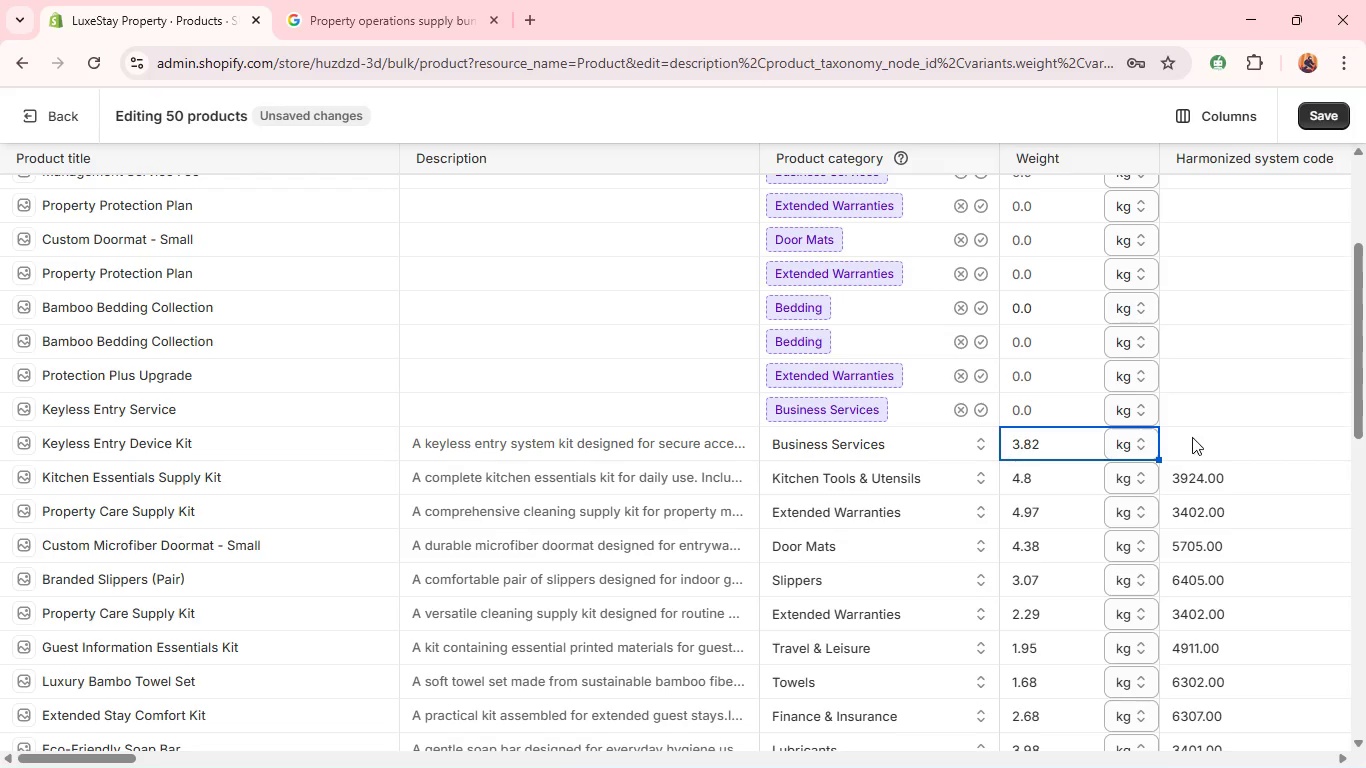 
left_click([1240, 442])
 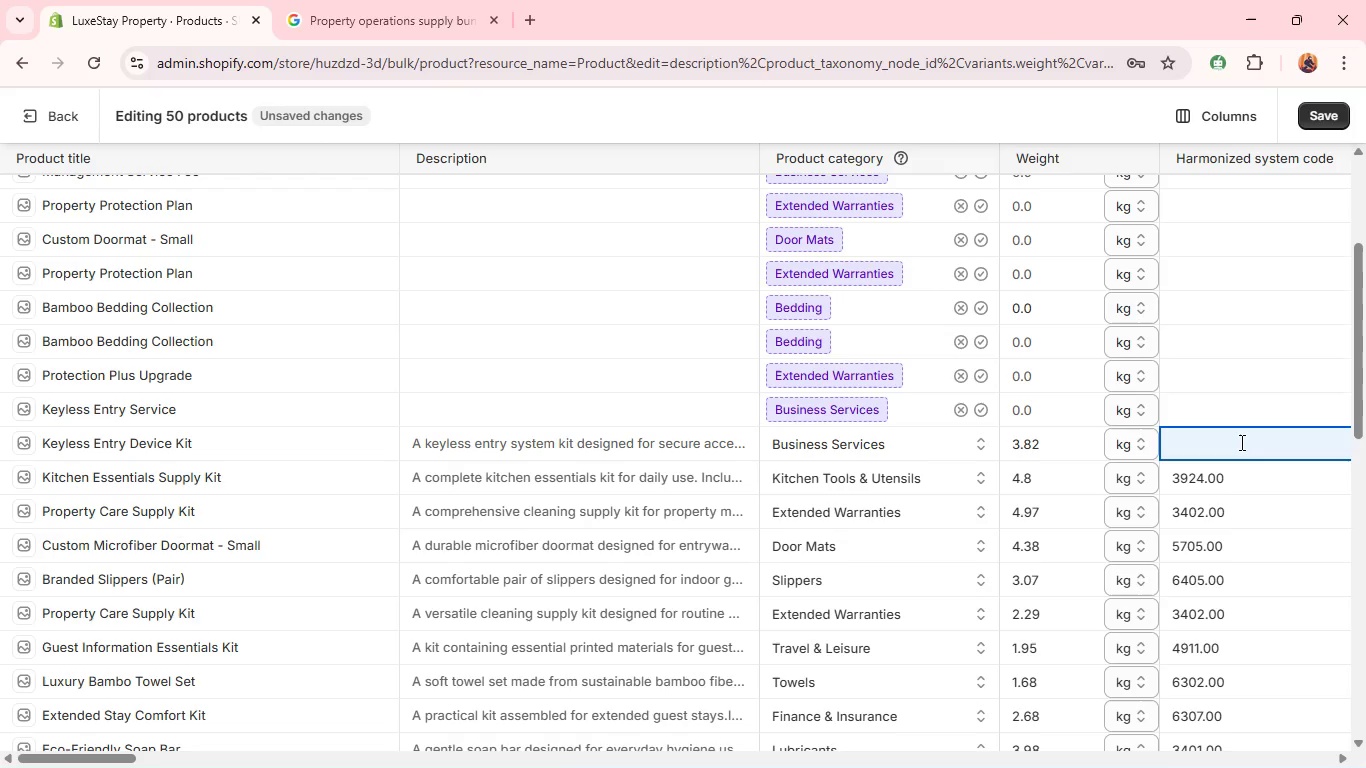 
type(8543/00)
key(Backspace)
key(Backspace)
key(Backspace)
type(.00)
 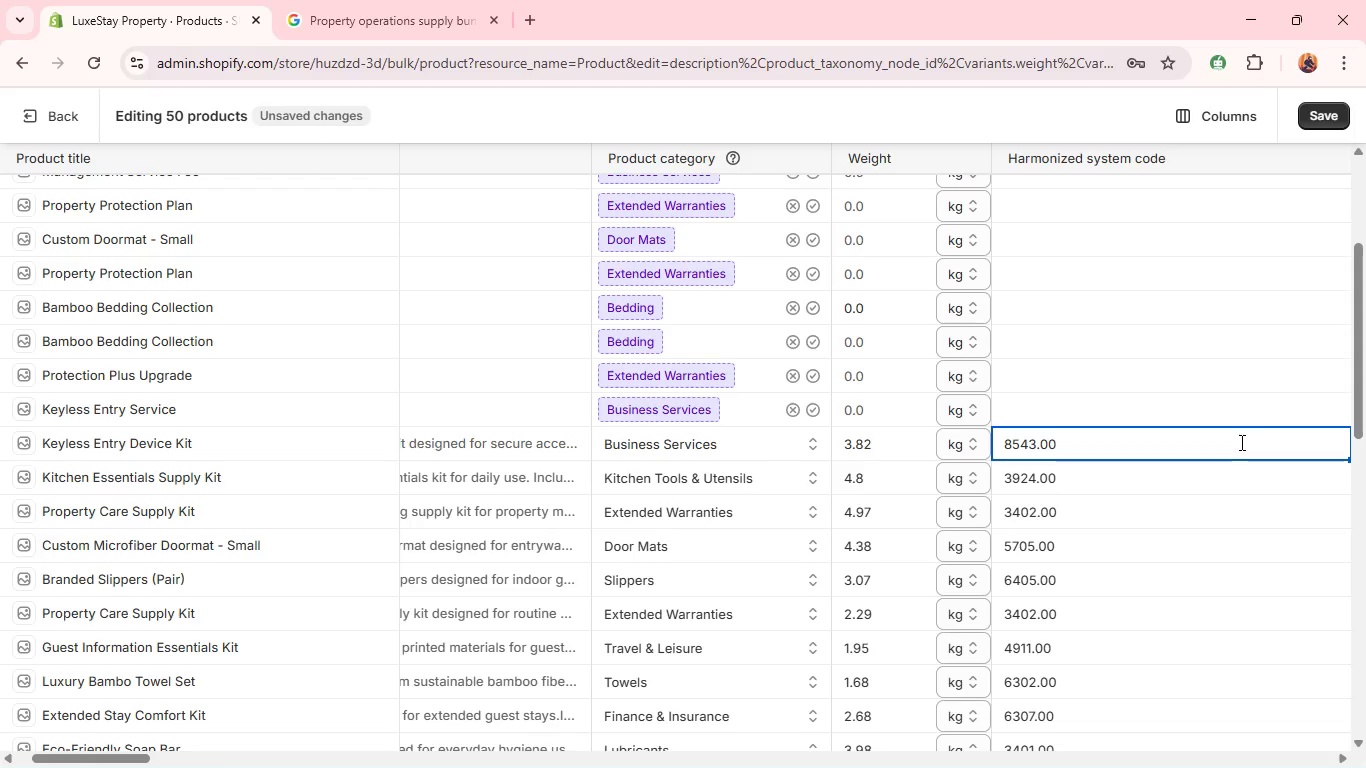 
wait(8.27)
 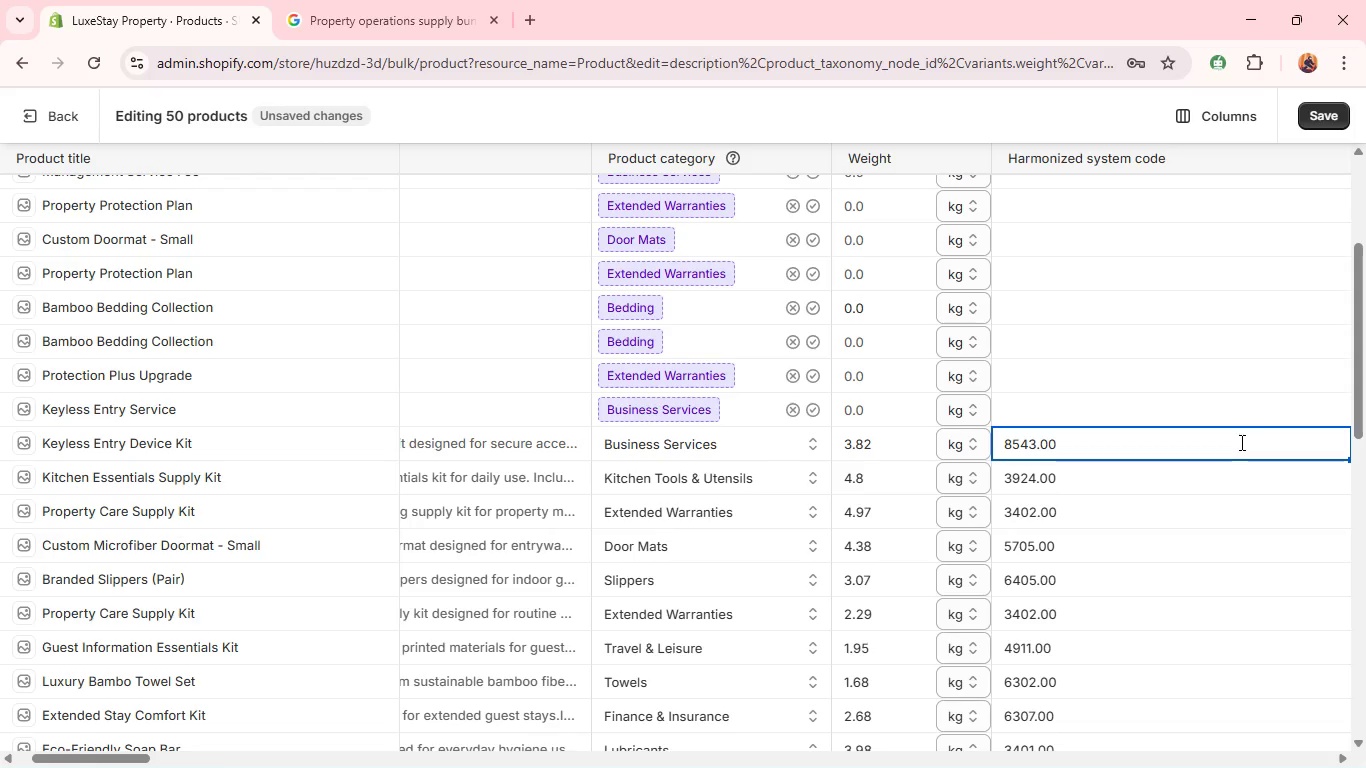 
left_click([258, 413])
 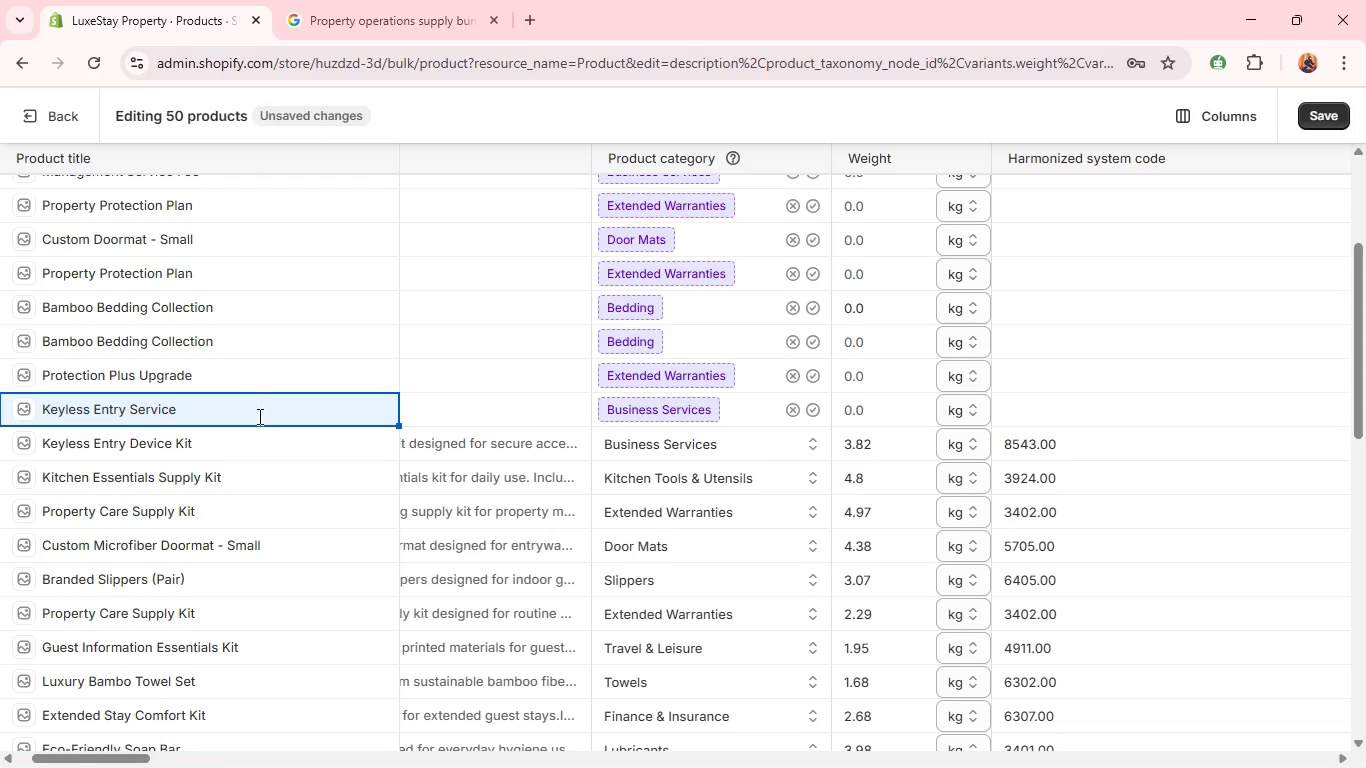 
double_click([172, 416])
 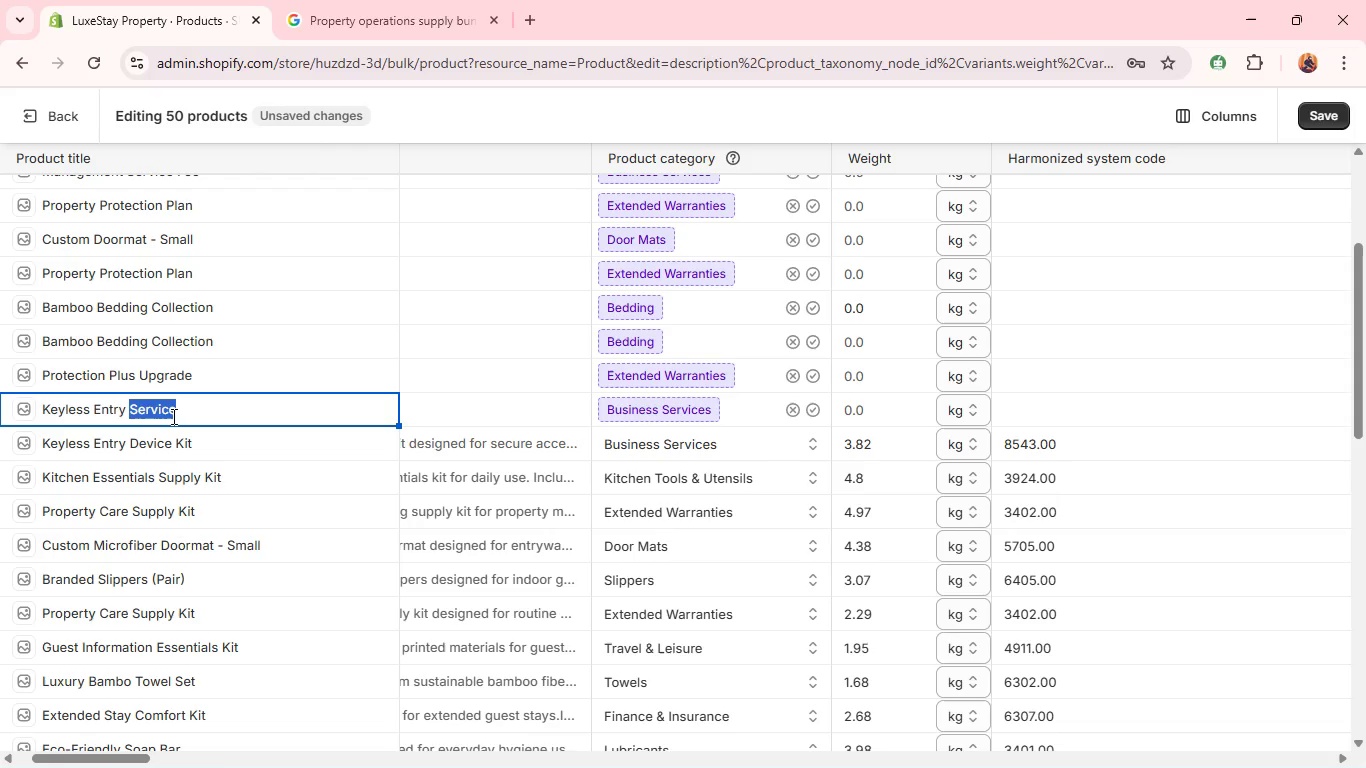 
type(Setup Kit )
 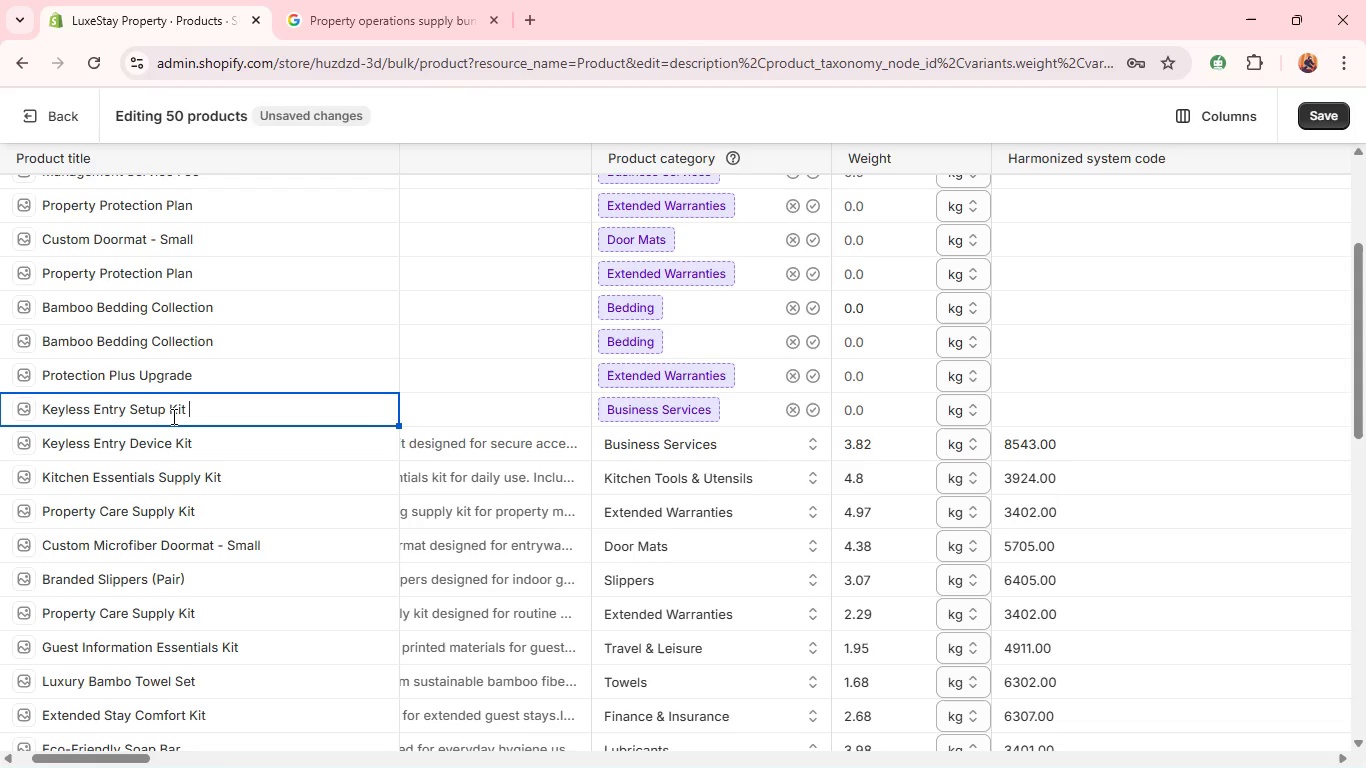 
left_click([459, 418])
 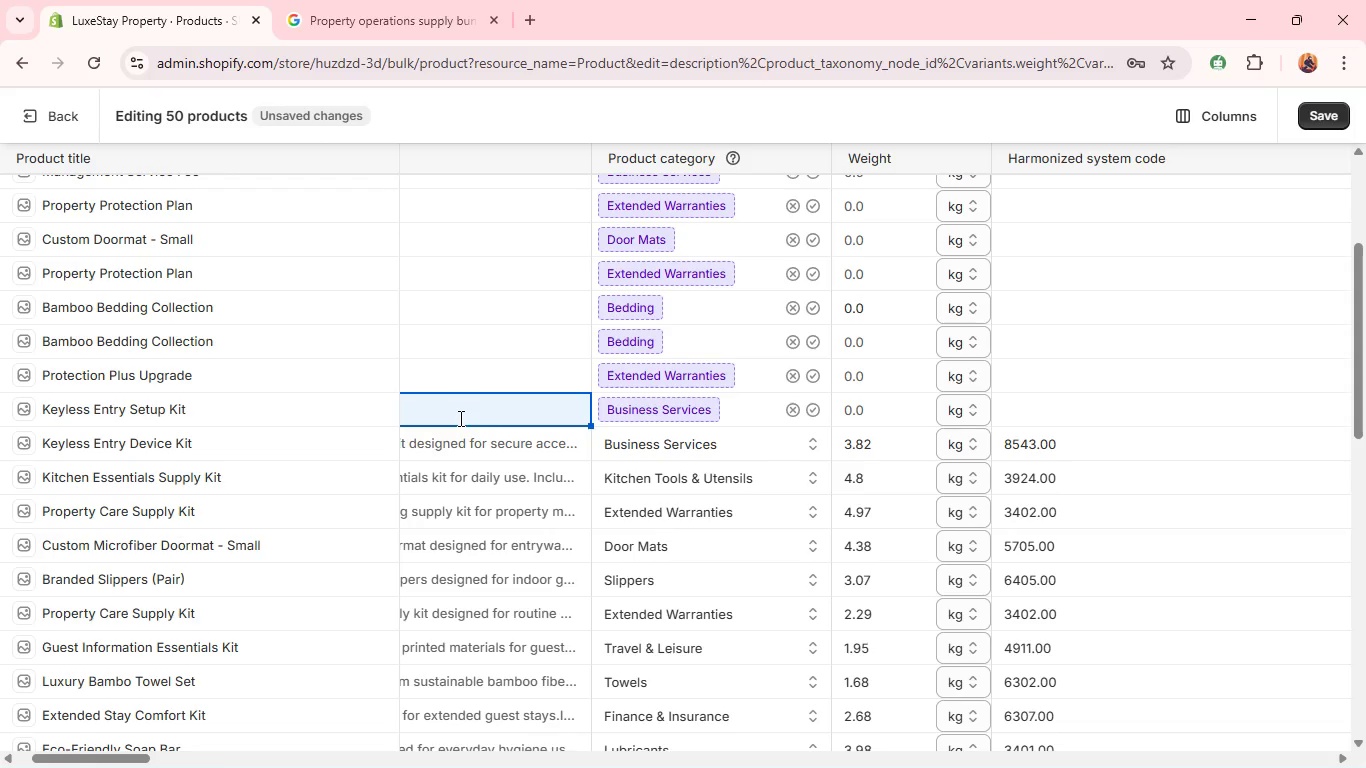 
left_click([459, 418])
 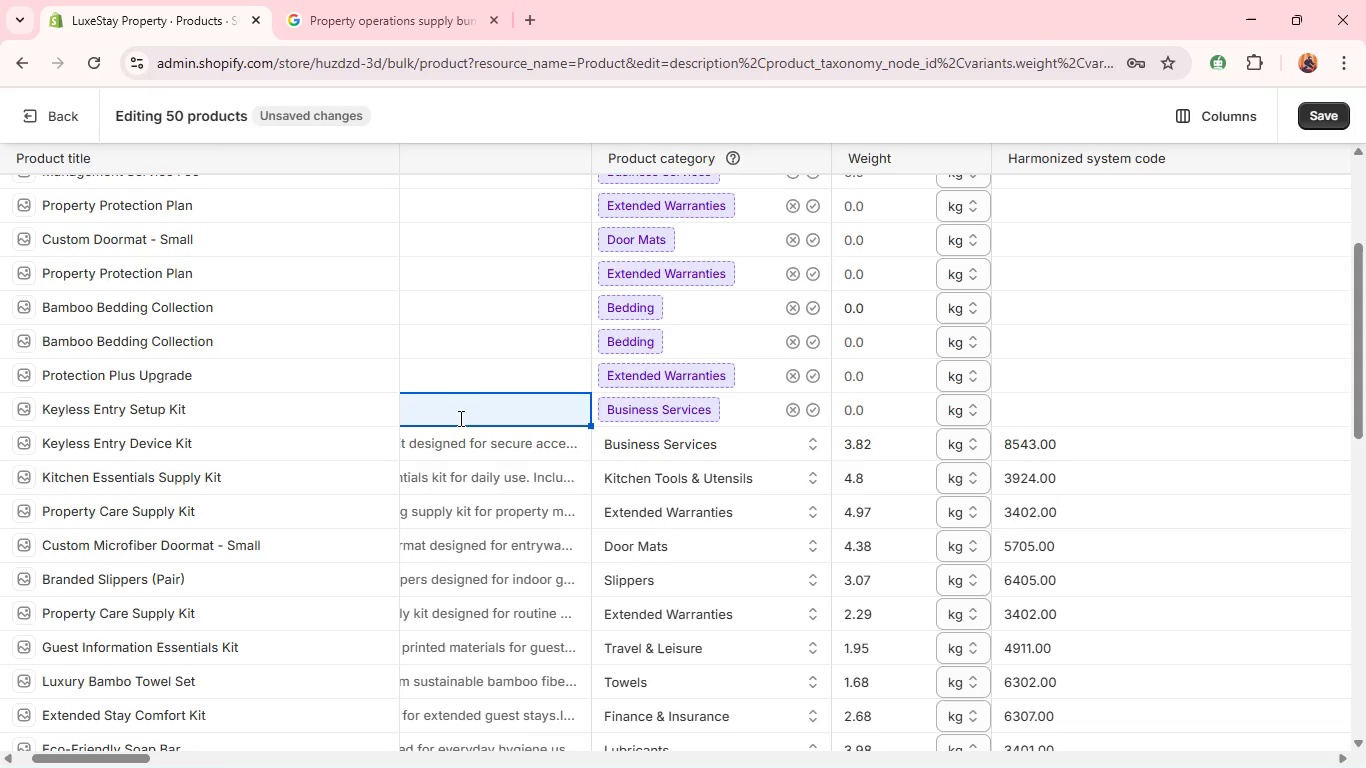 
key(Shift+A)
 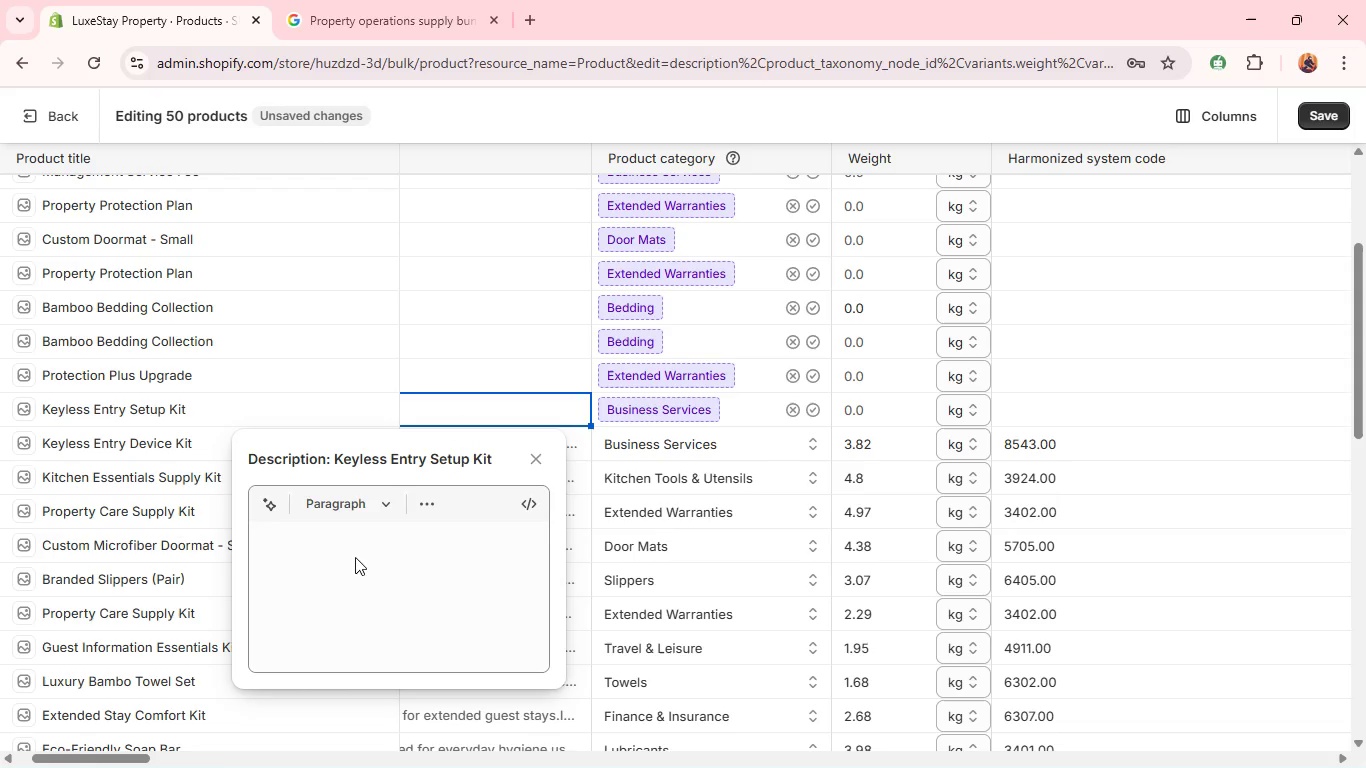 
left_click([350, 566])
 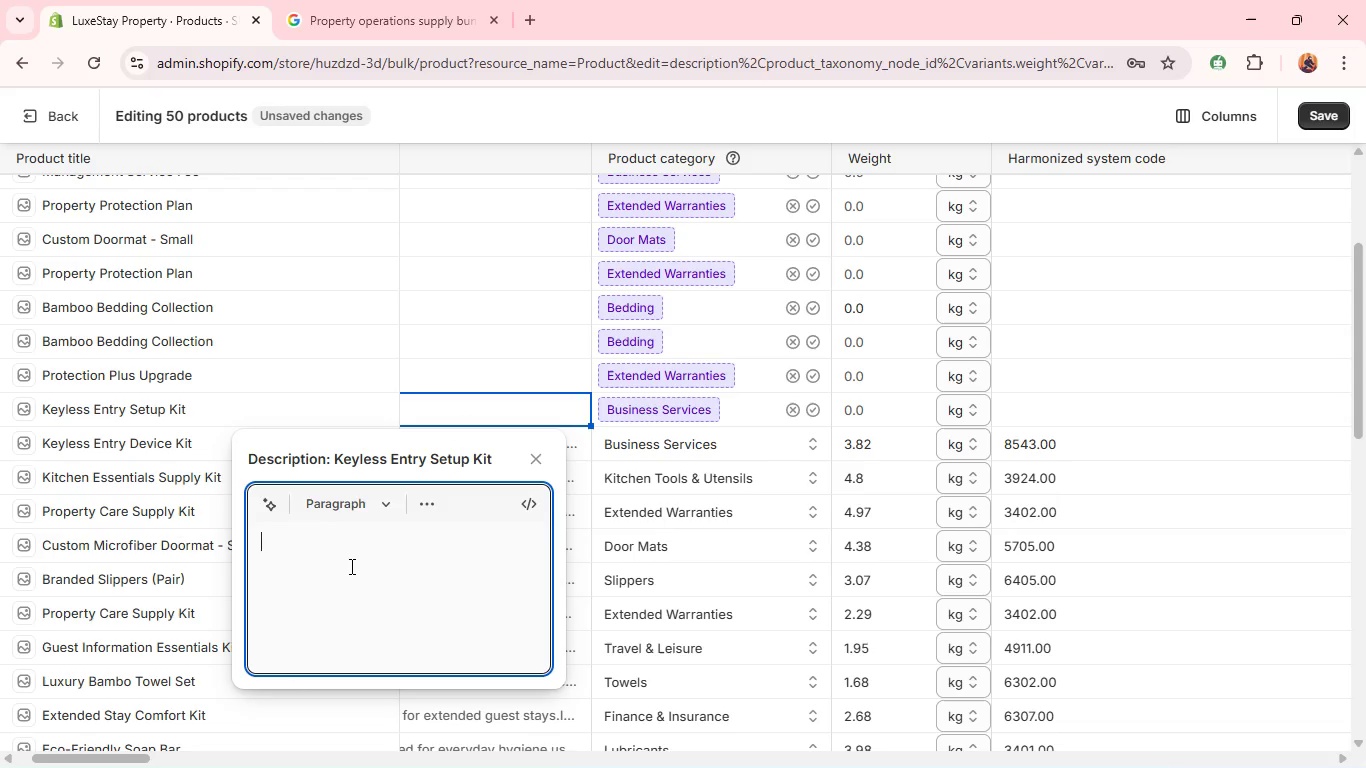 
type(A completes )
key(Backspace)
key(Backspace)
type( setup kit for keyless entry systems.)
 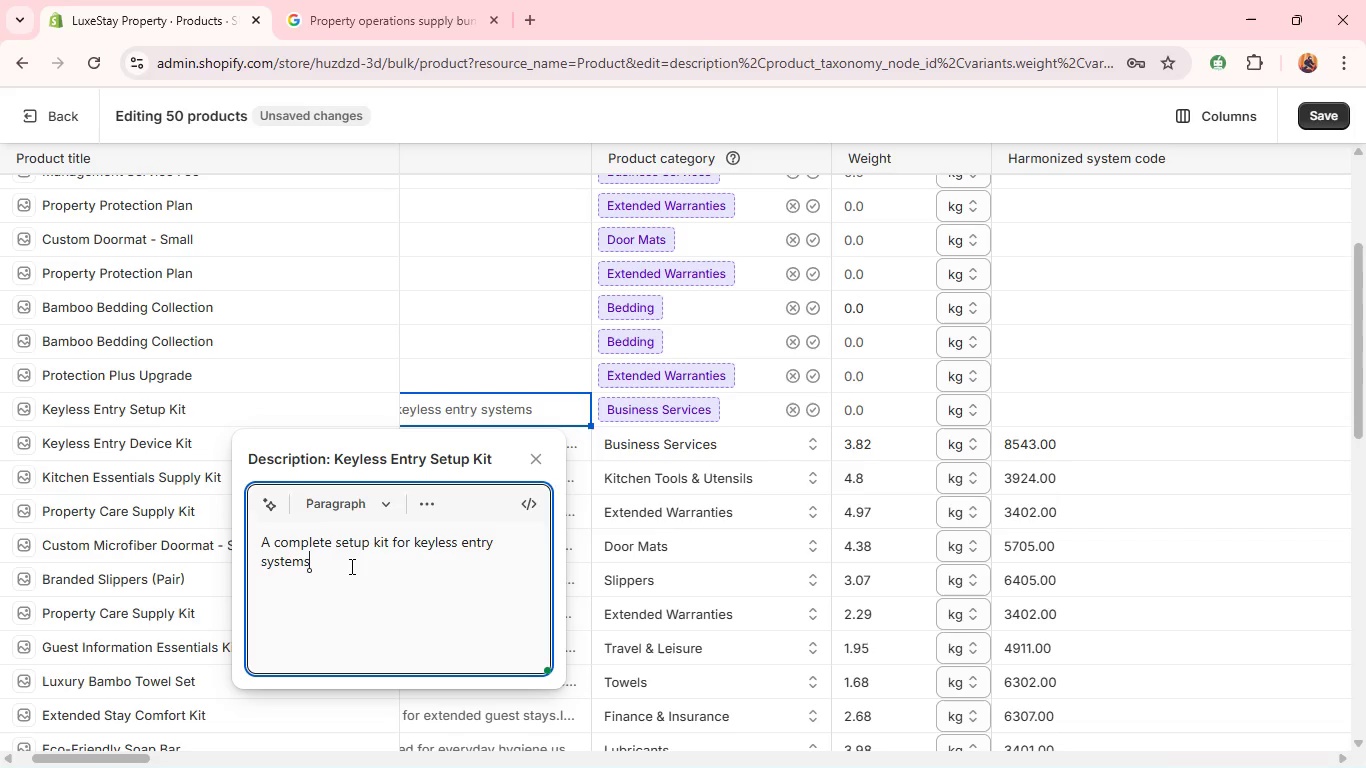 
key(Shift+Enter)
 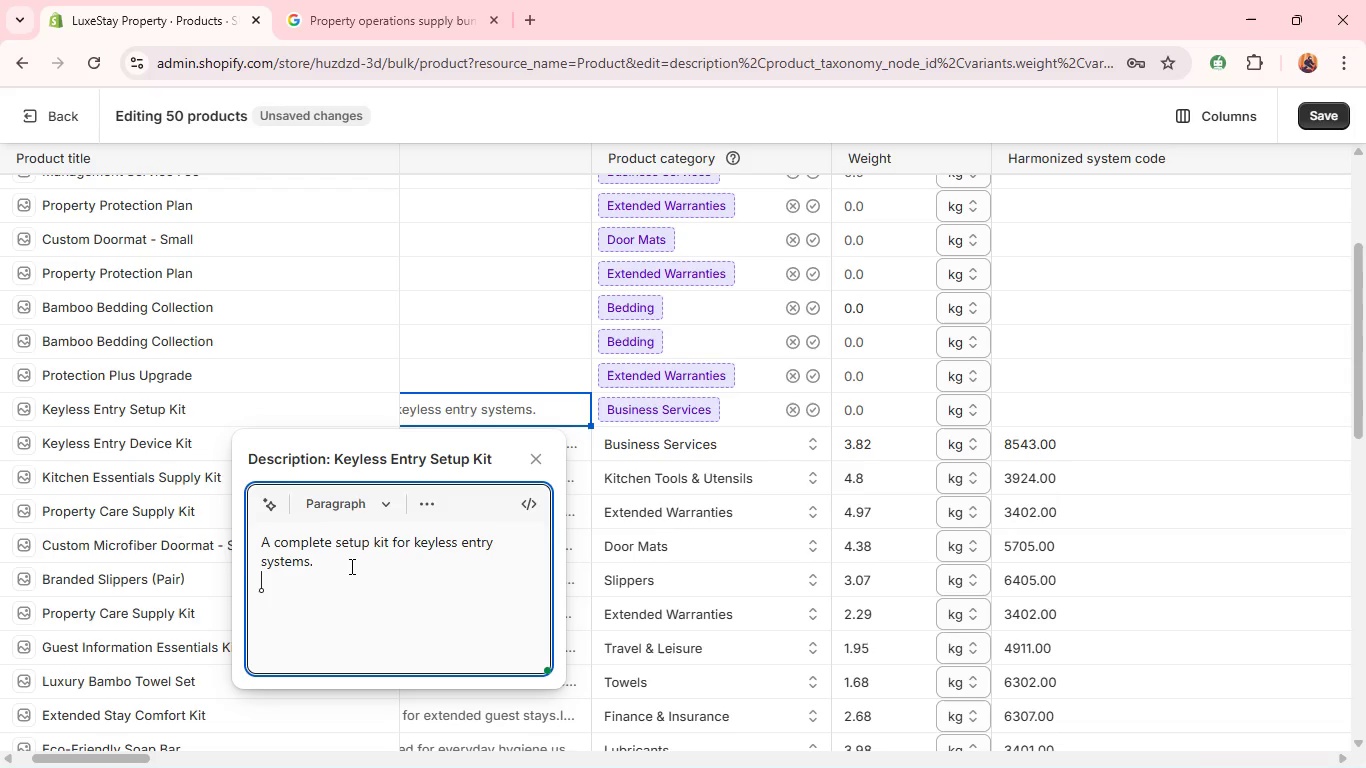 
type(Includes essential comp)
 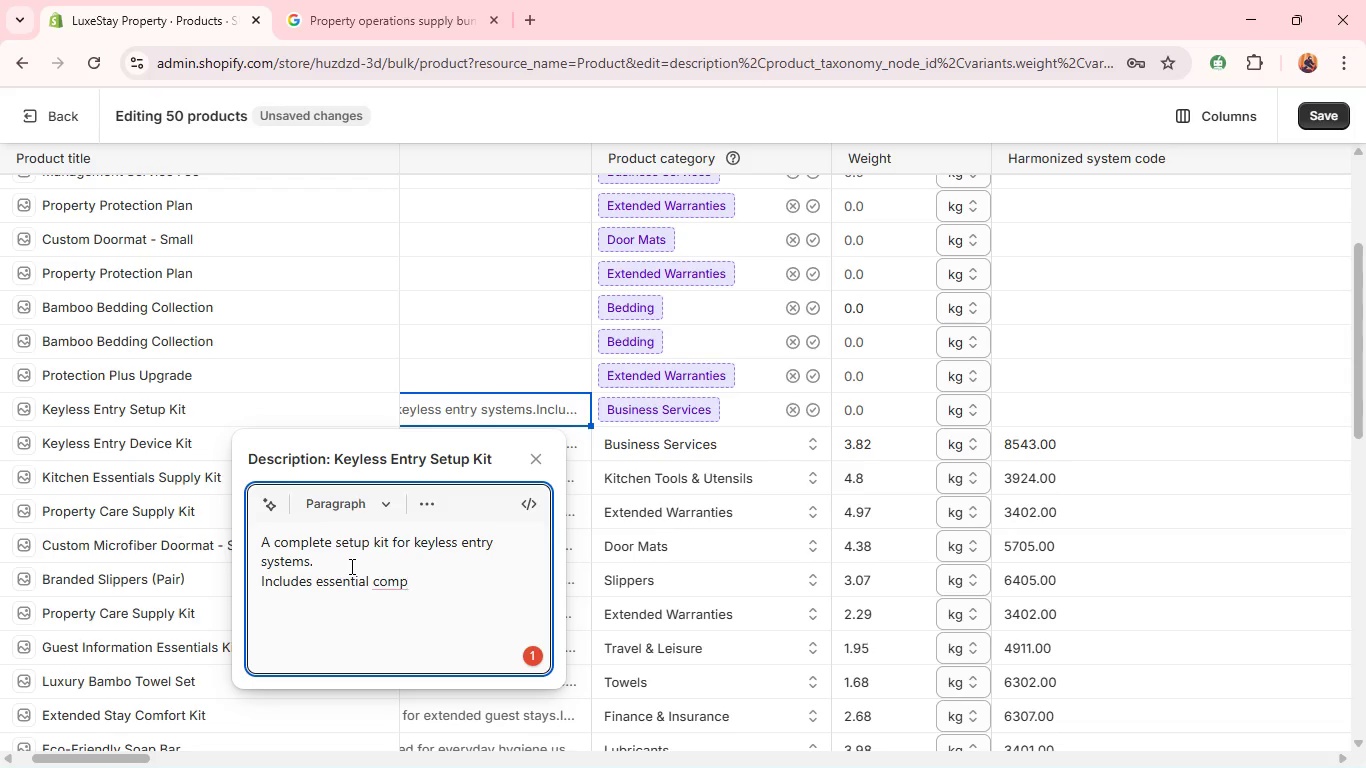 
wait(17.91)
 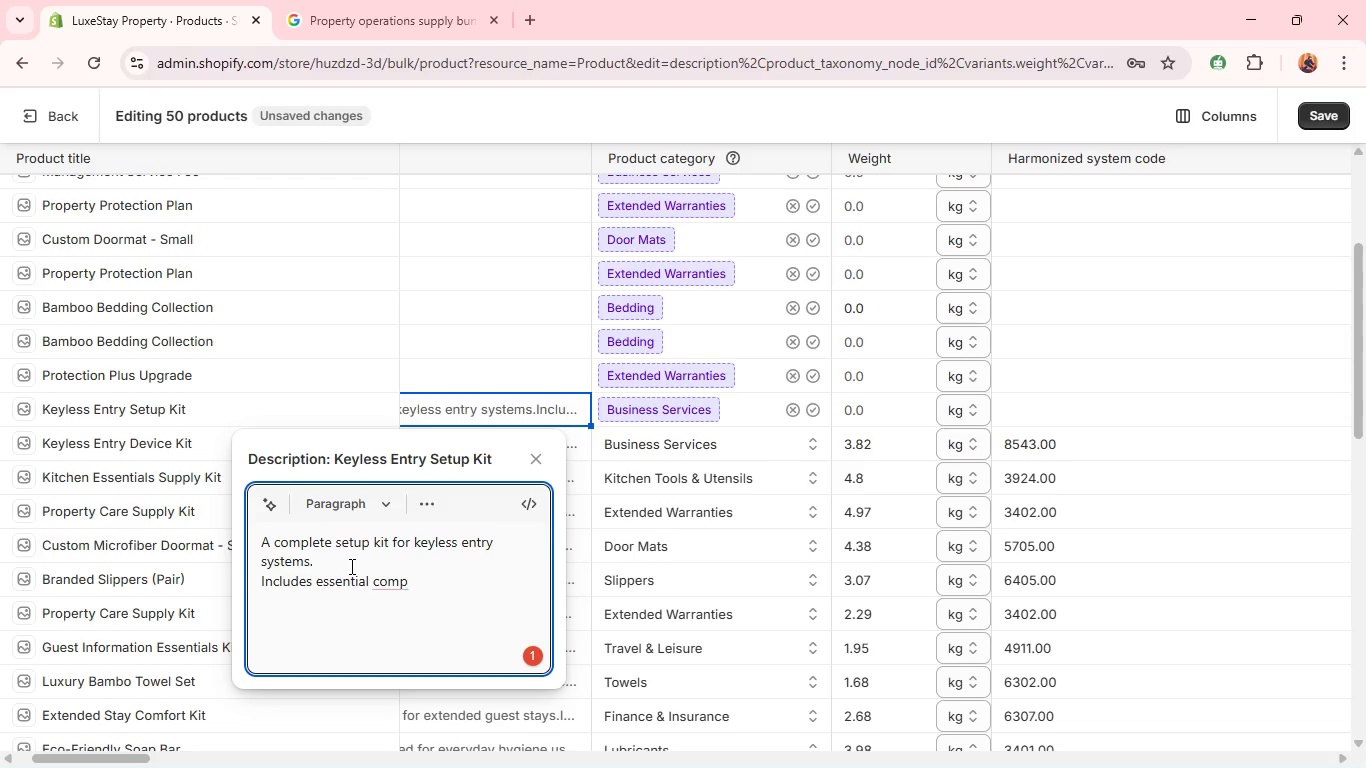 
type(onent )
key(Backspace)
type(s and documentation.)
 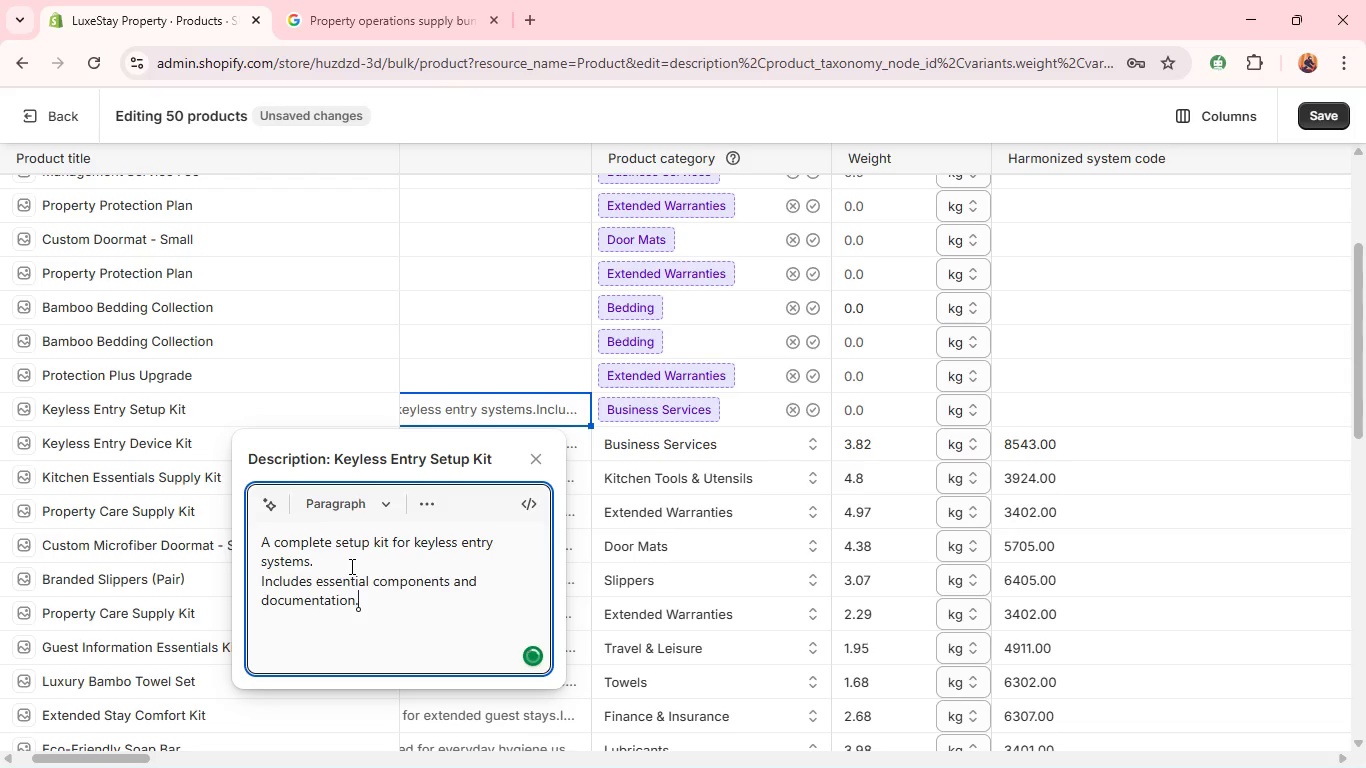 
key(Shift+Enter)
 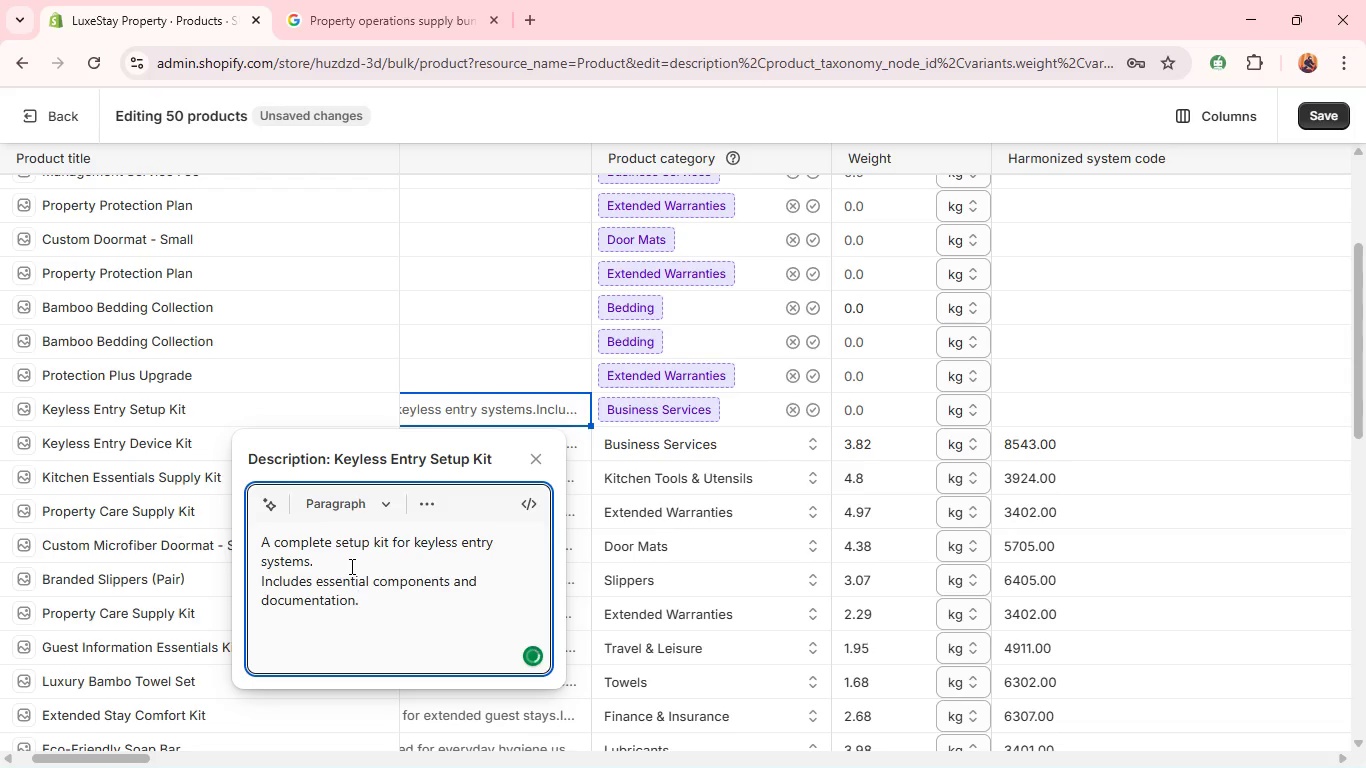 
type(Idealfor improving access control in rental spaces.)
 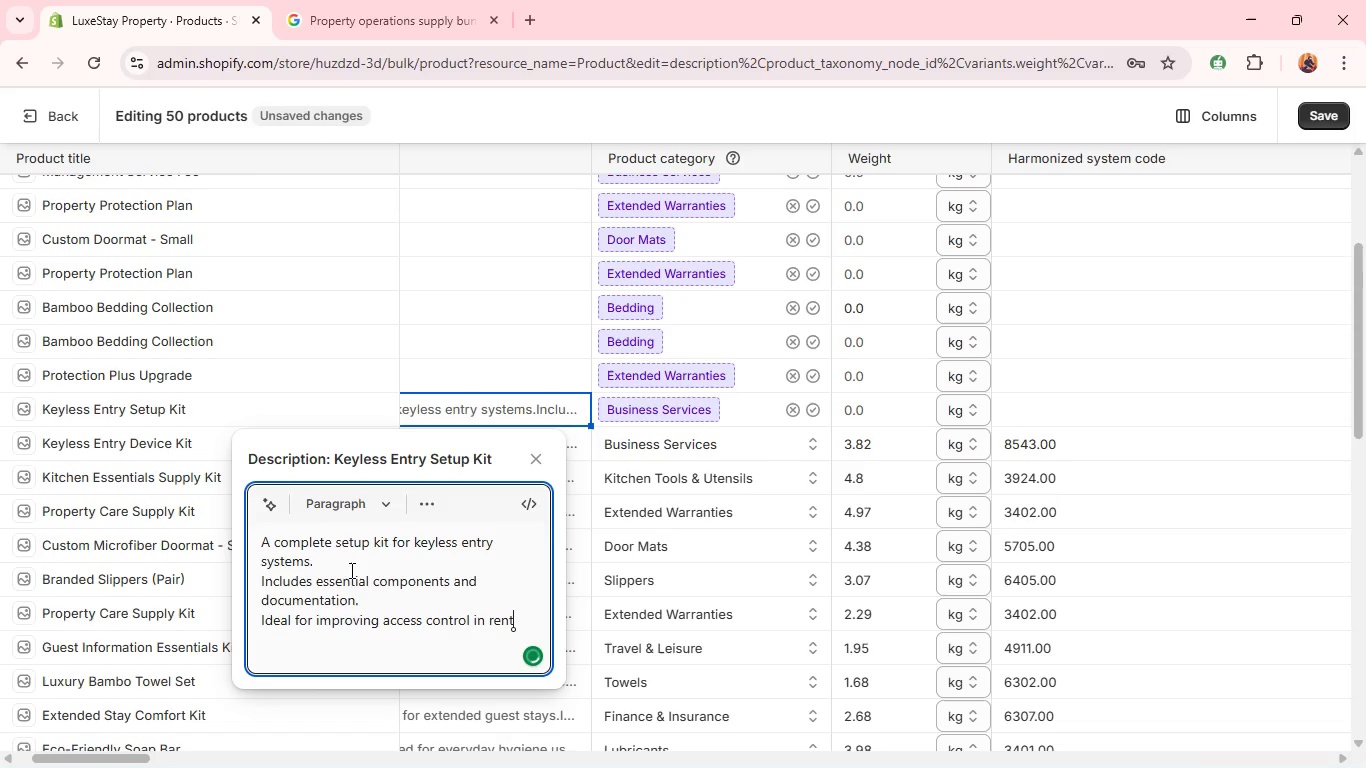 
key(Shift+Enter)
 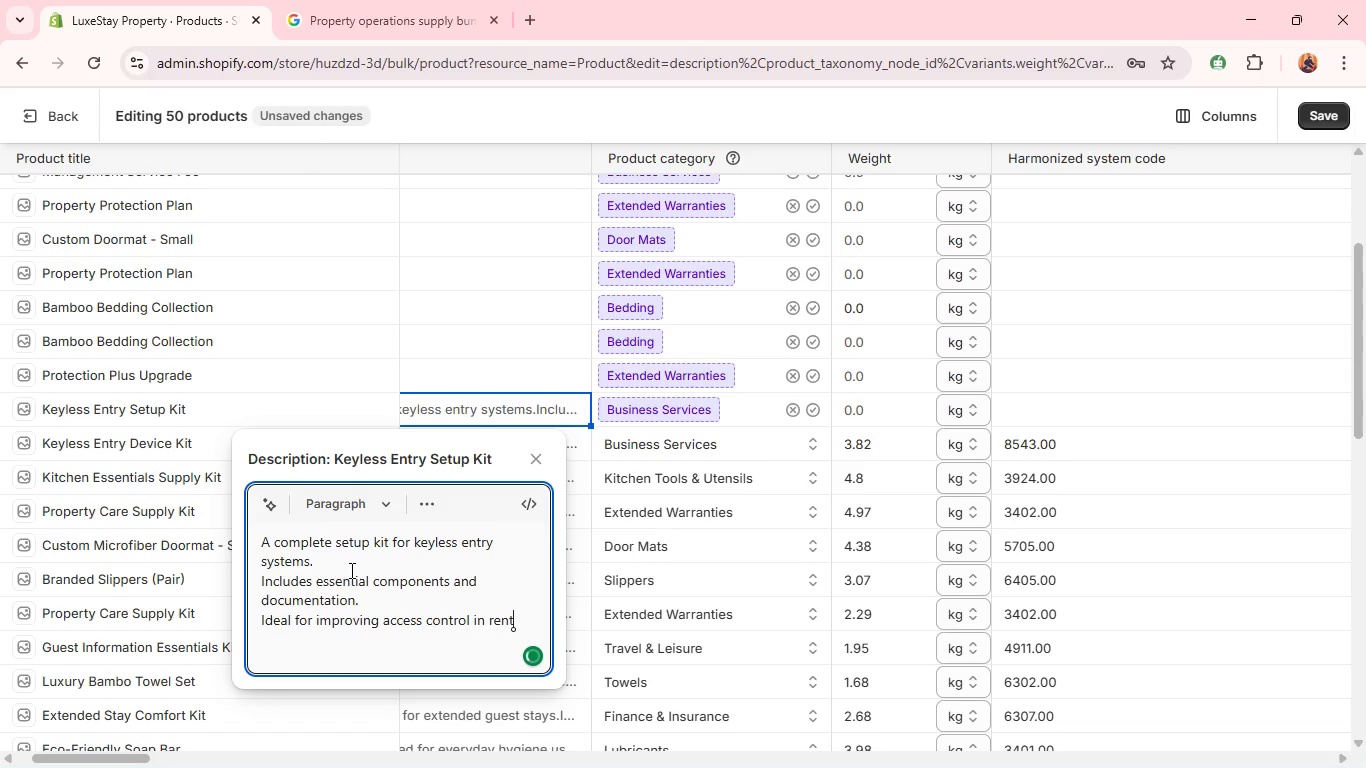 
hold_key(key=ShiftLeft, duration=0.52)
 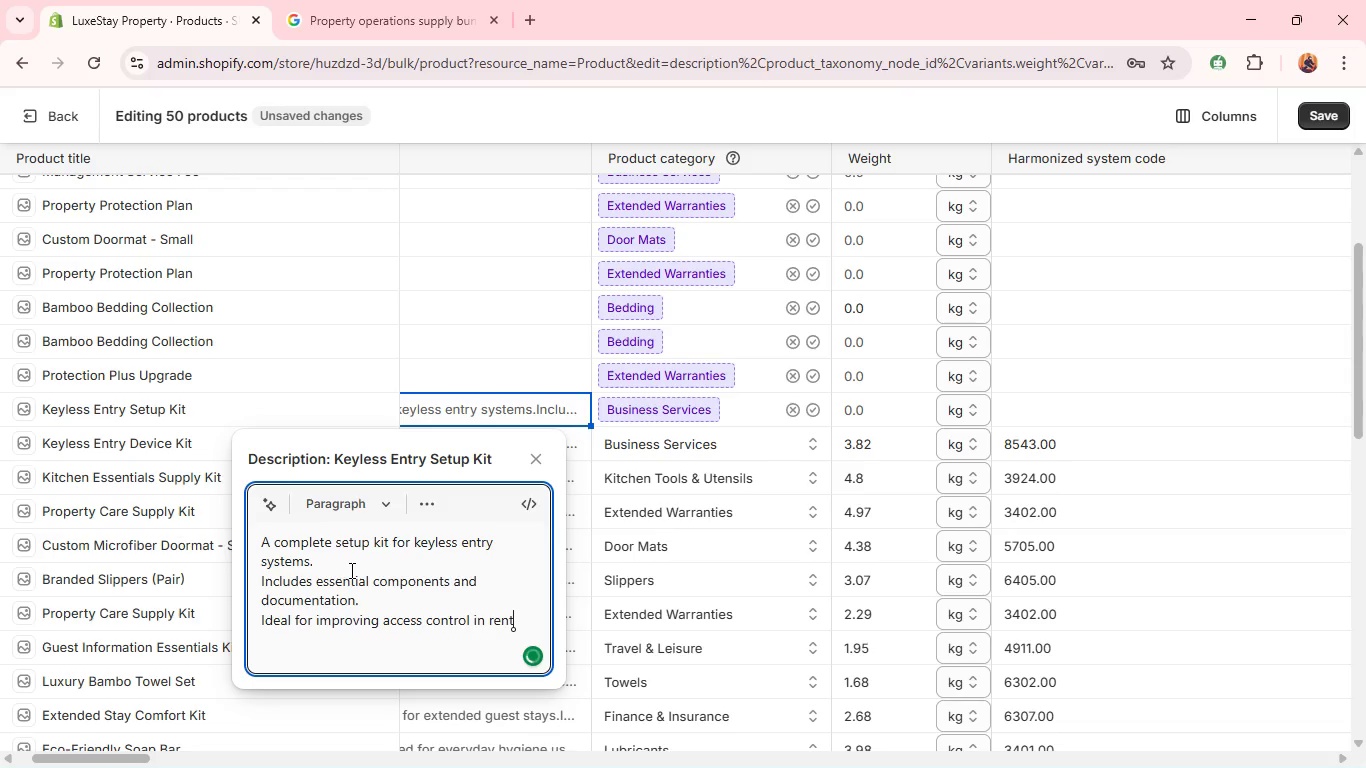 
key(Shift+S)
 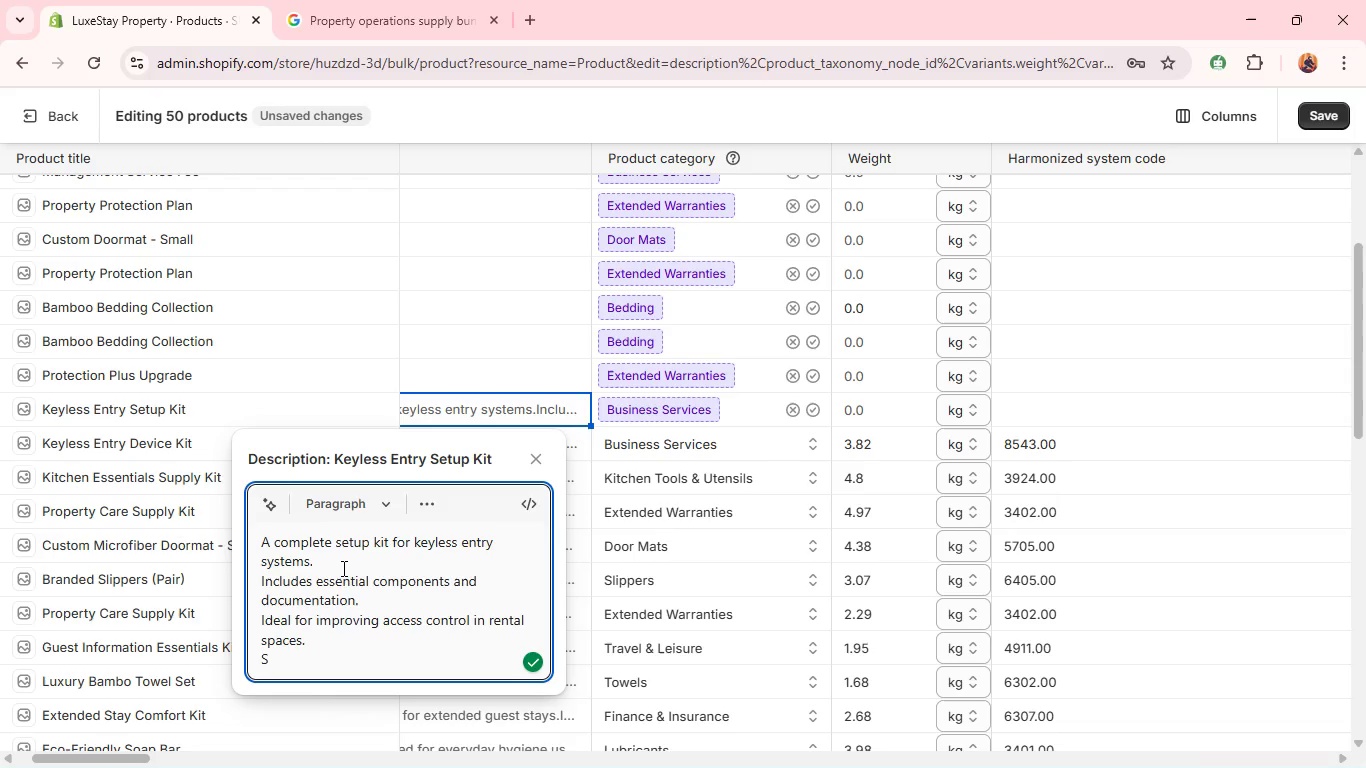 
type(upports a smooth and effiecient setup process.)
 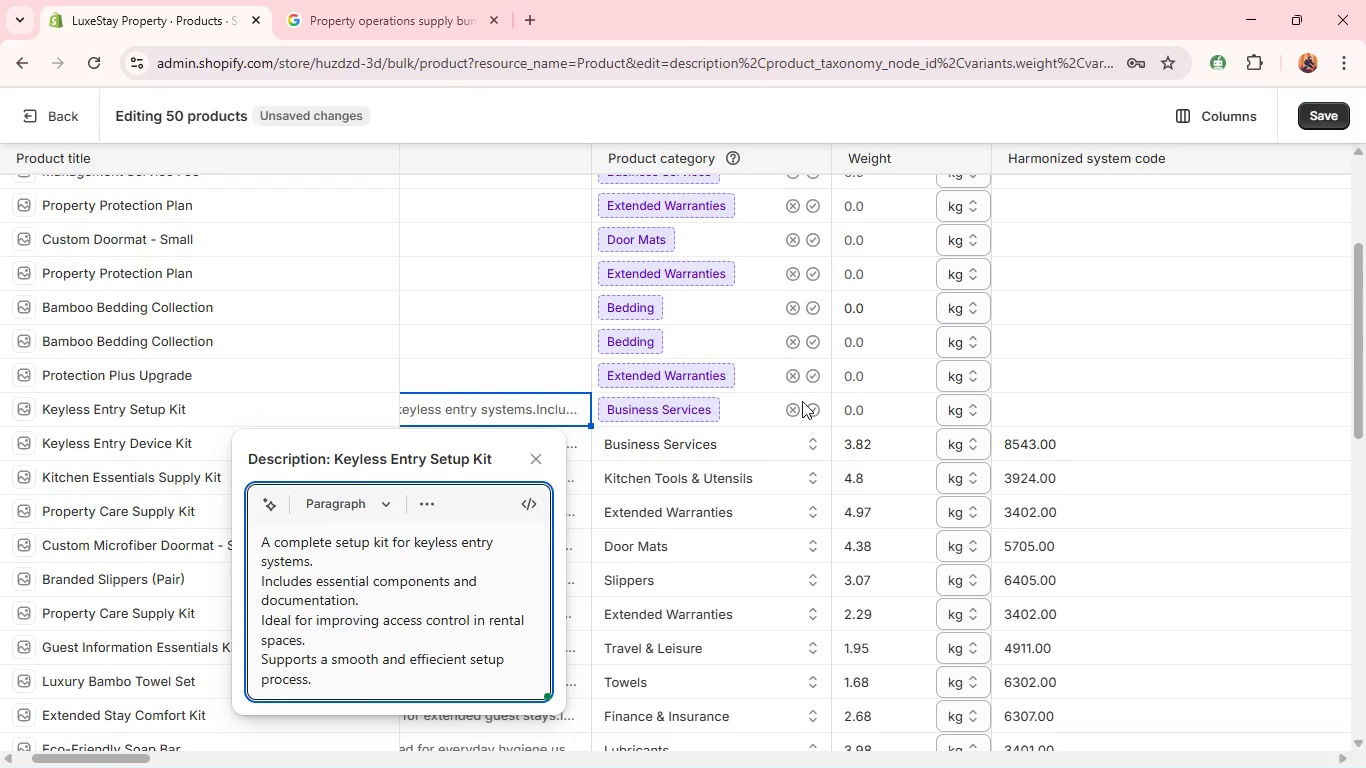 
left_click([812, 411])
 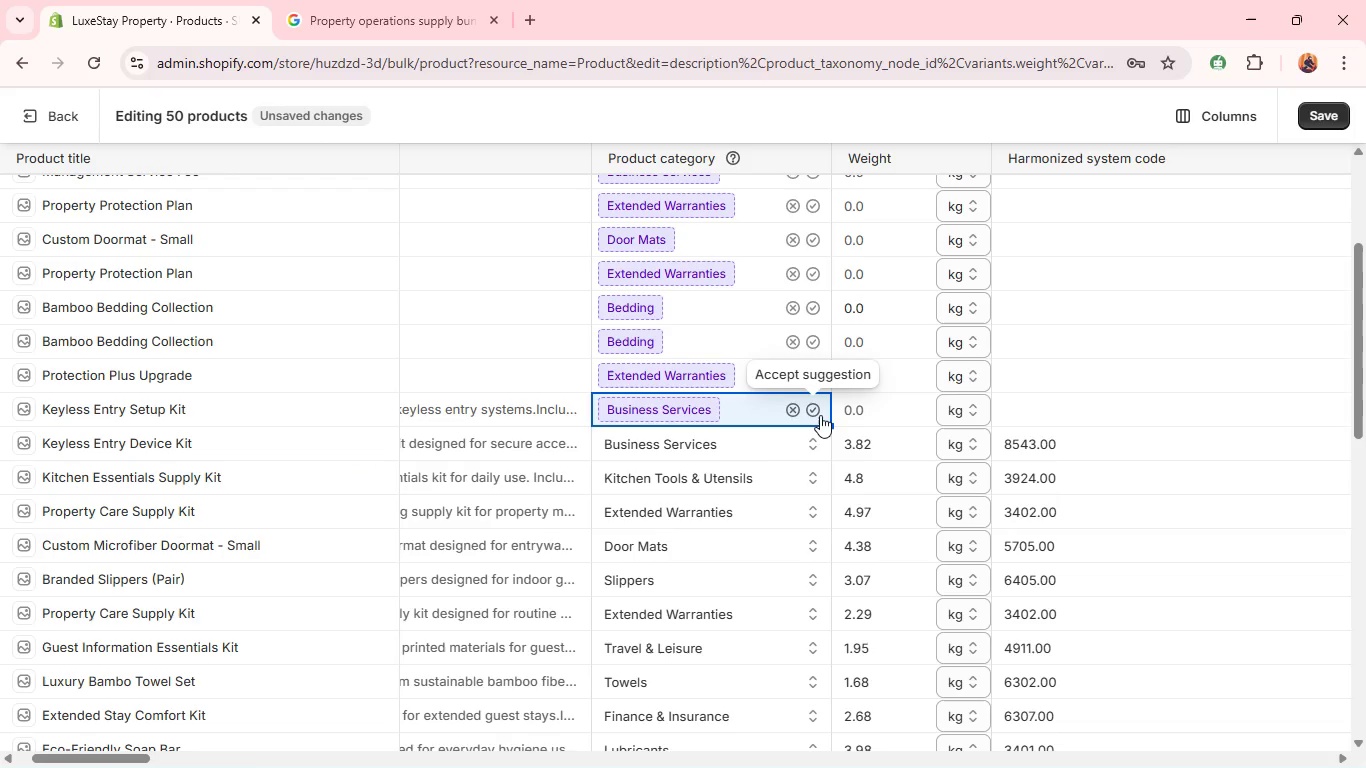 
left_click([816, 411])
 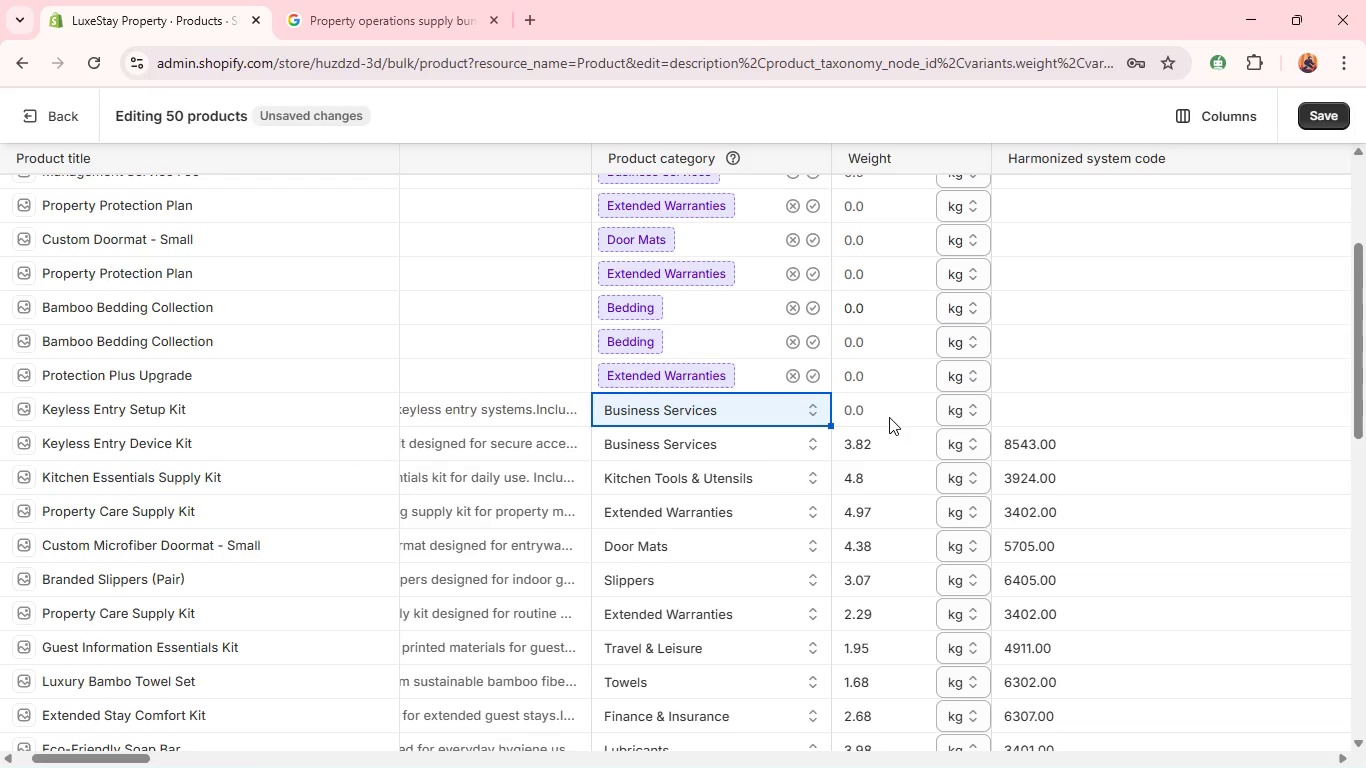 
double_click([877, 408])
 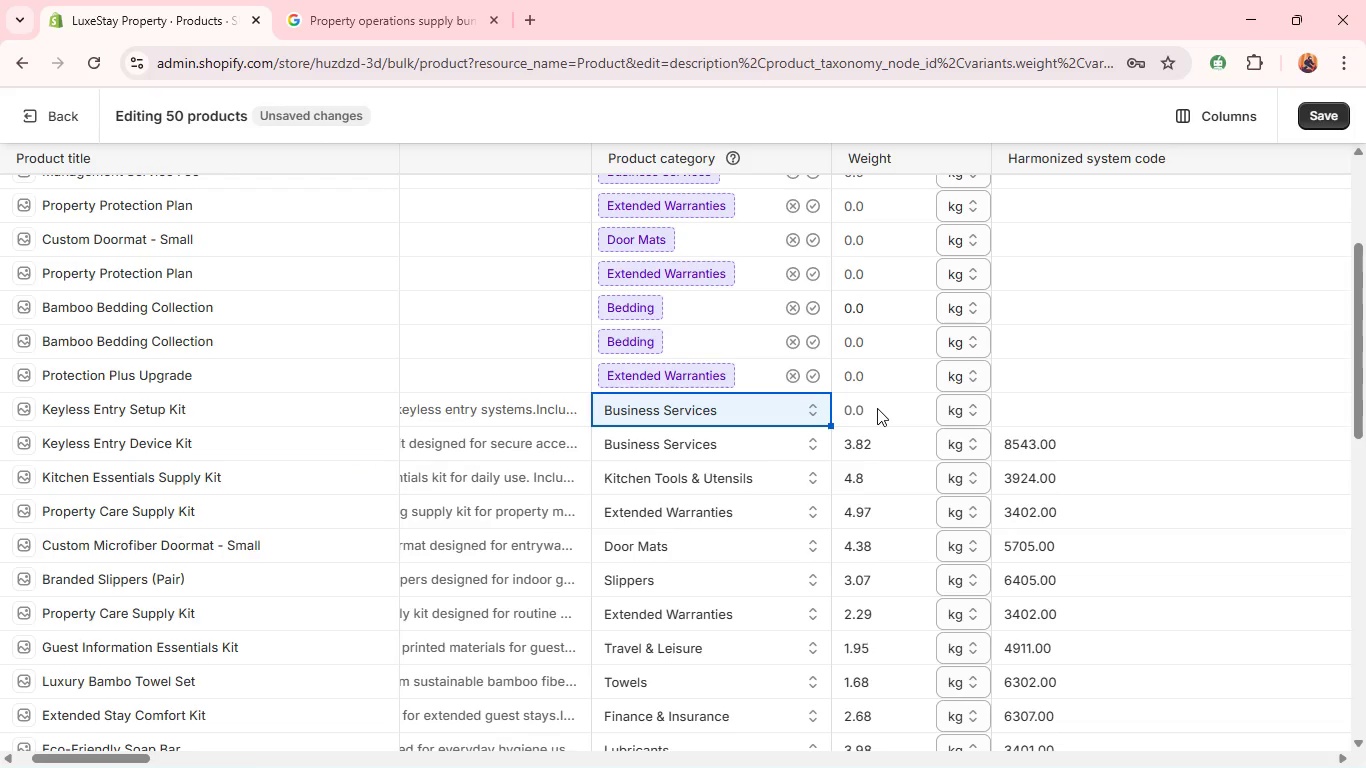 
triple_click([877, 408])
 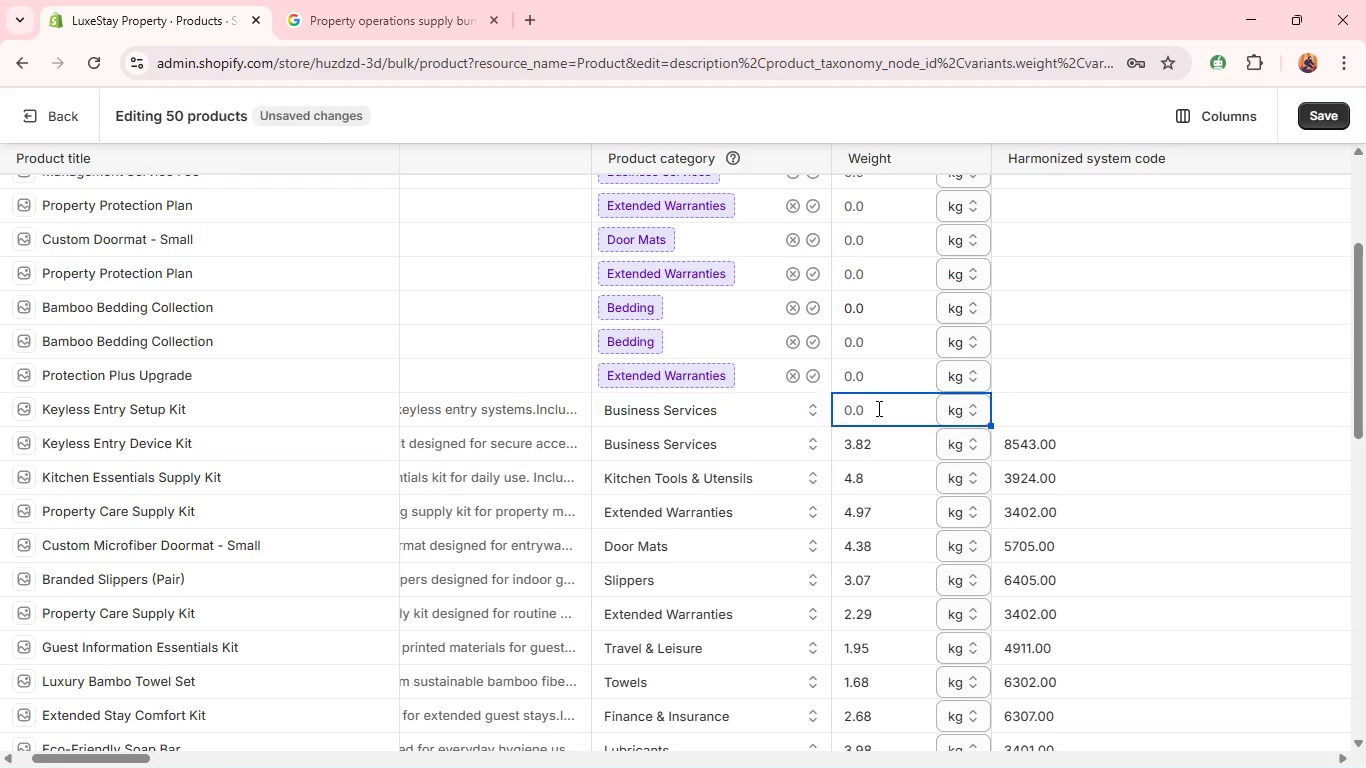 
type(4.65)
 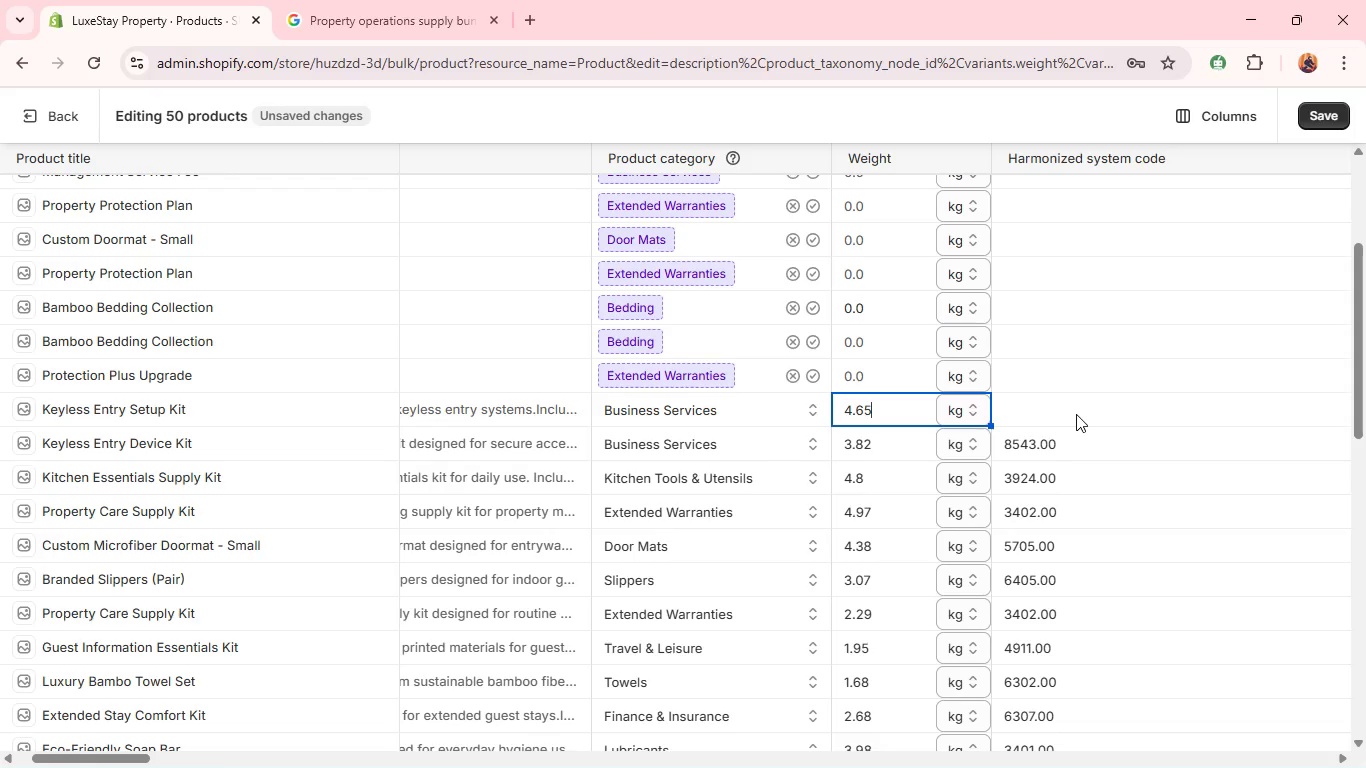 
wait(5.92)
 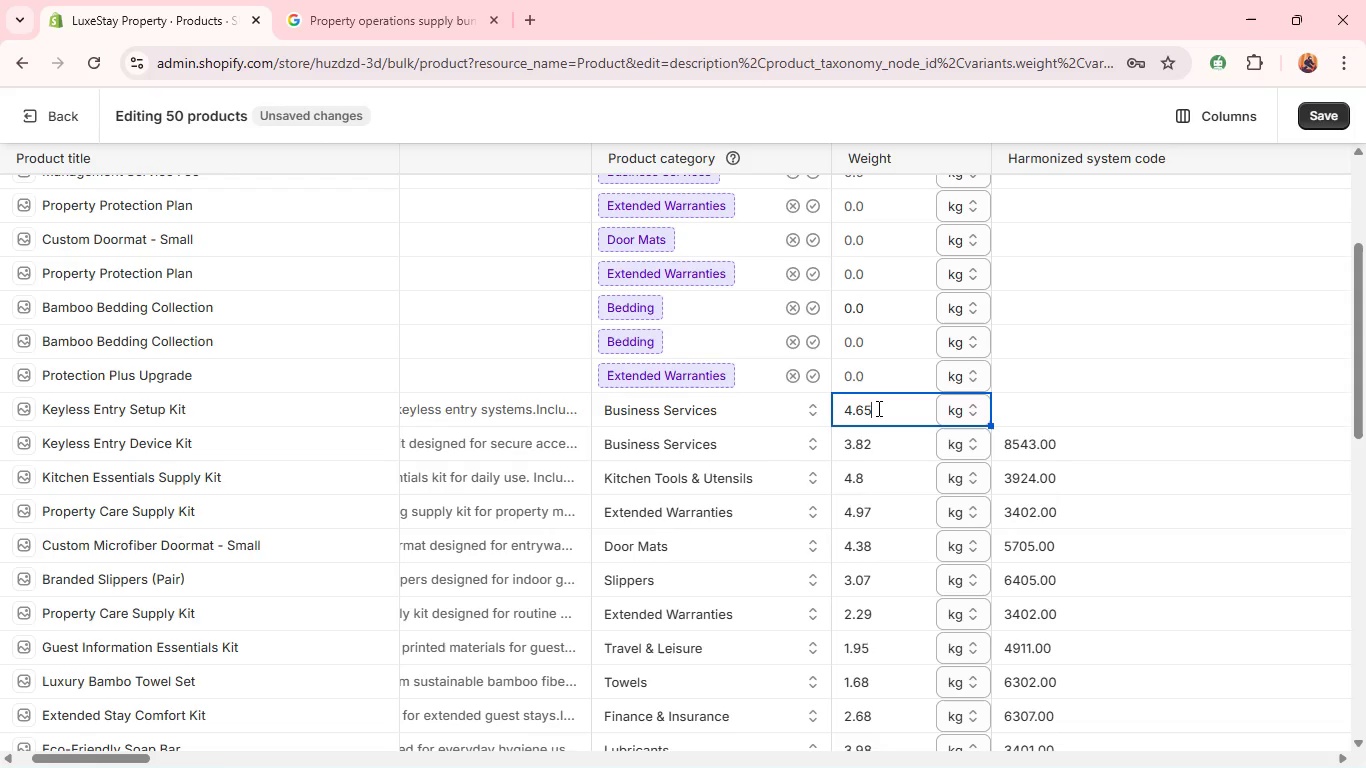 
left_click([1069, 411])
 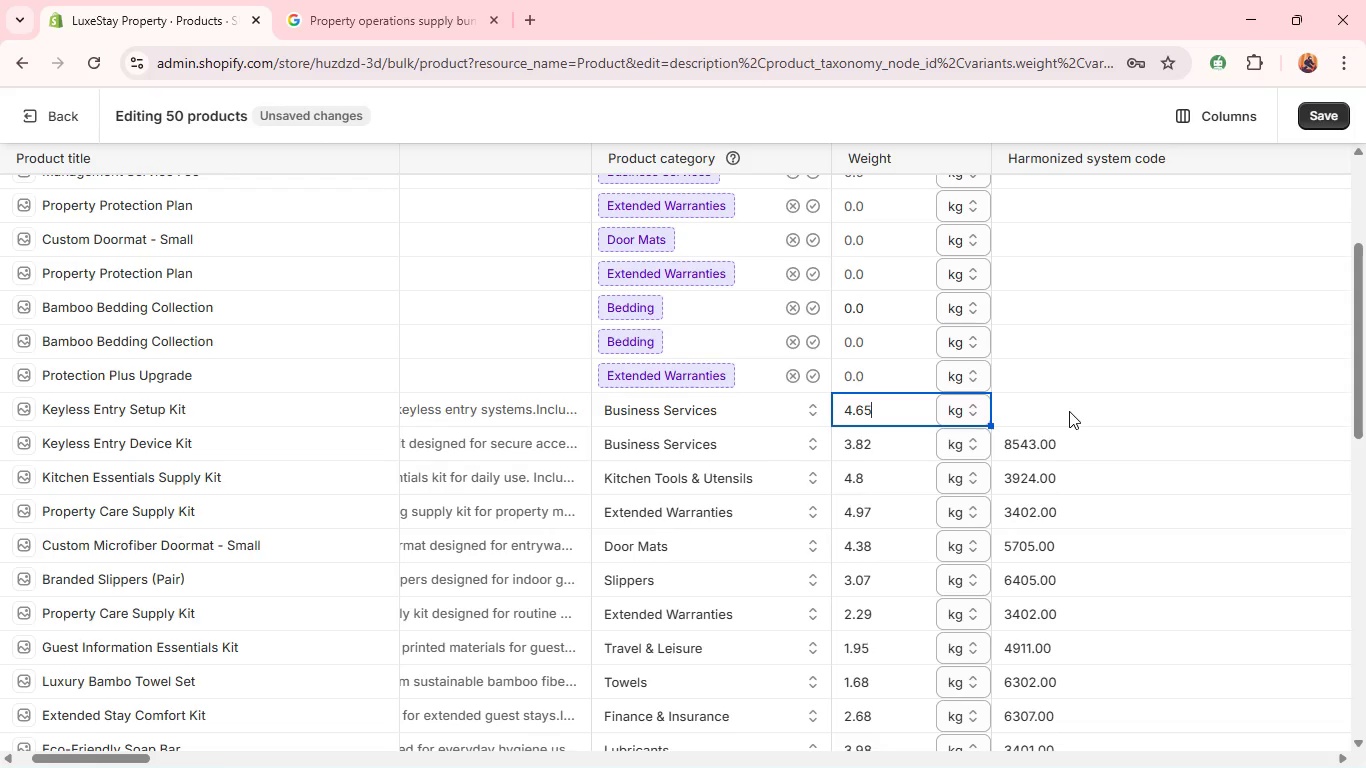 
type(854)
 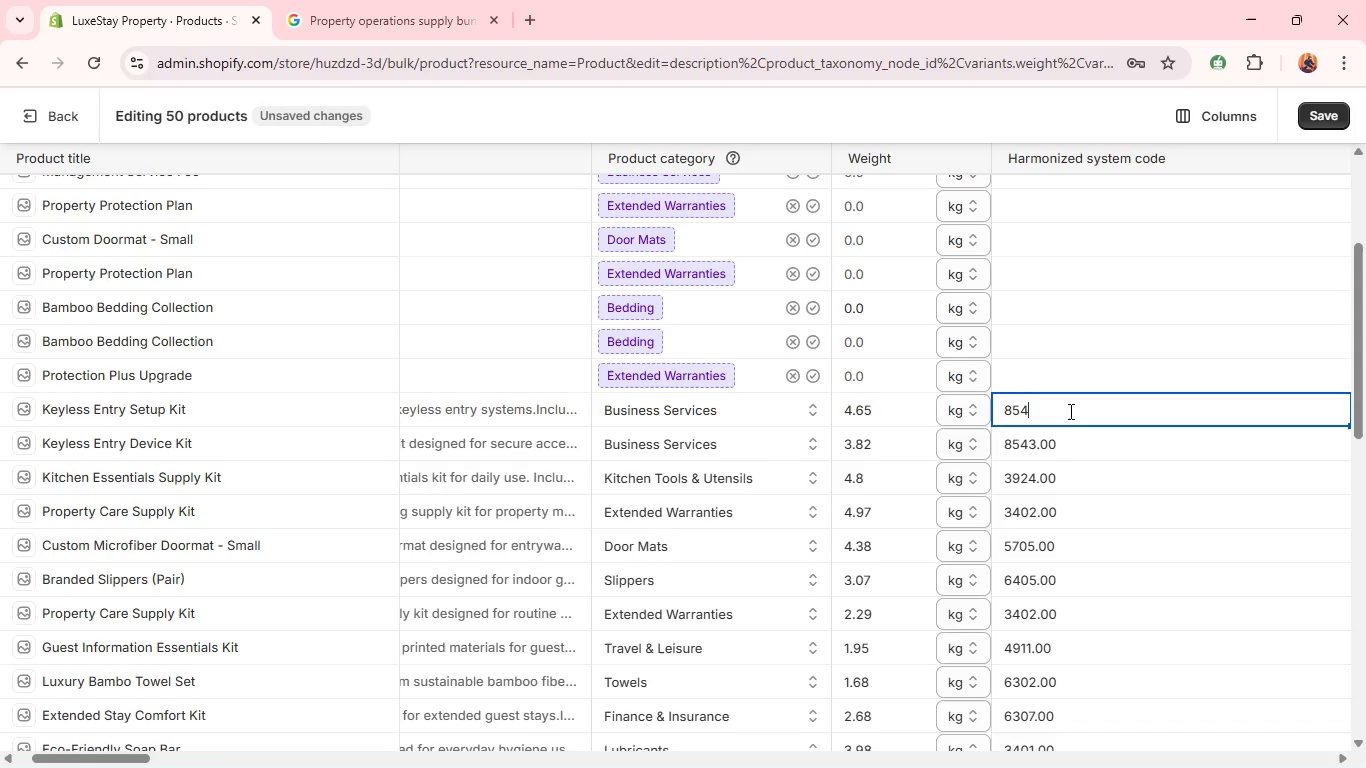 
left_click([1069, 411])
 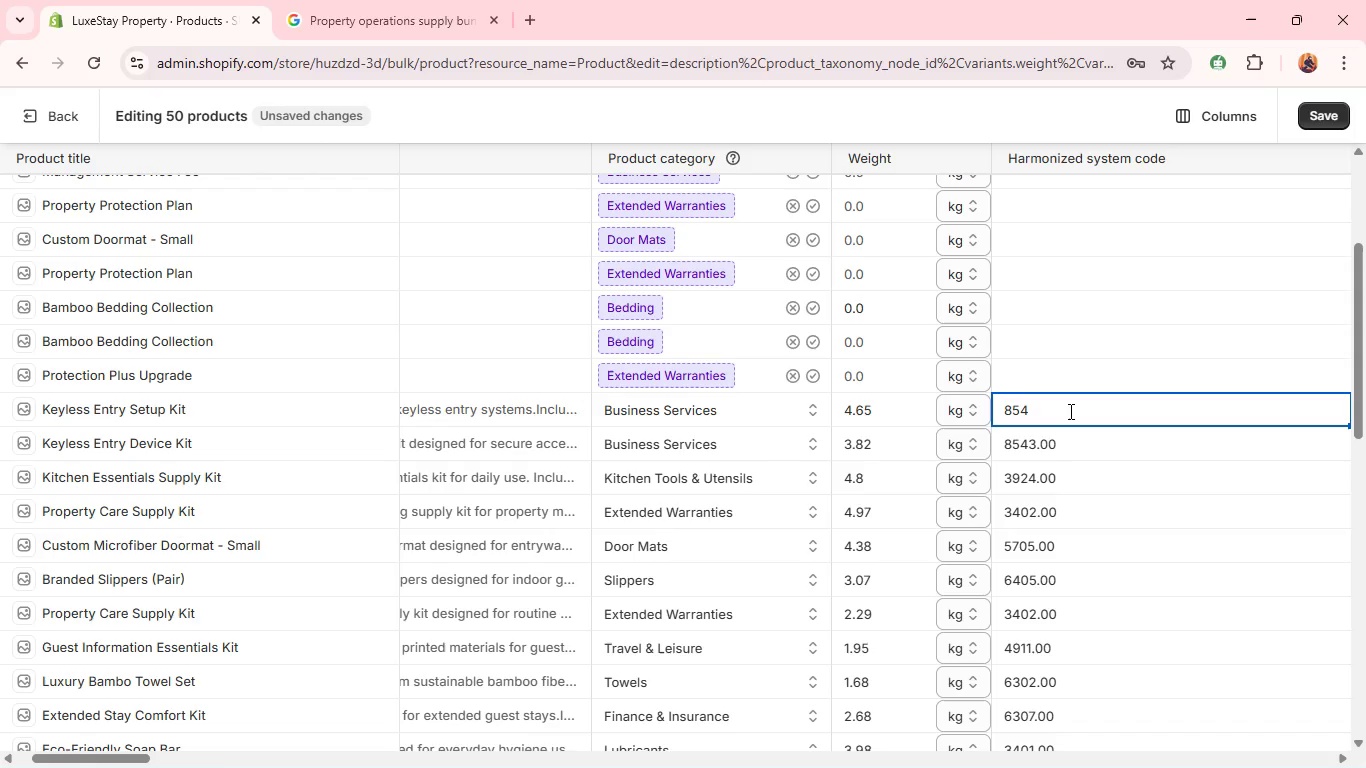 
type(3.00)
 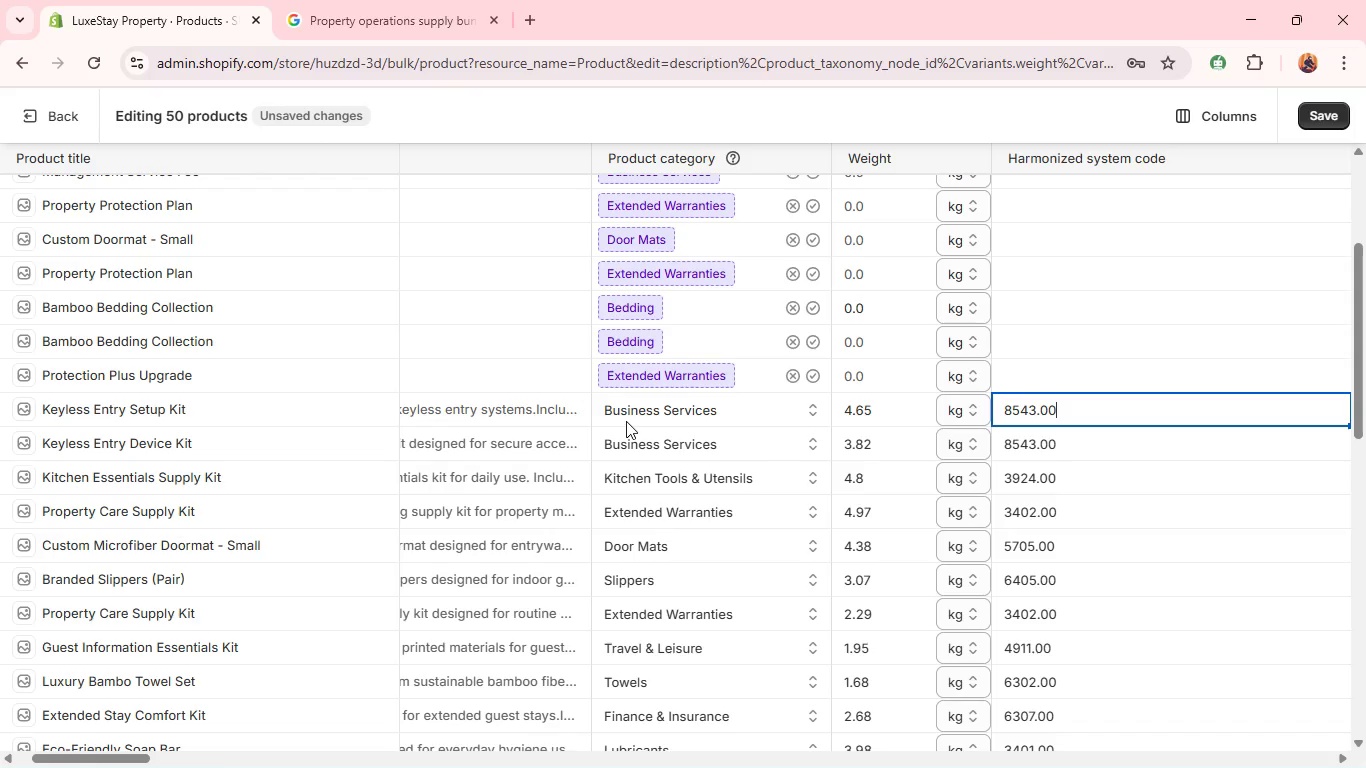 
left_click([351, 377])
 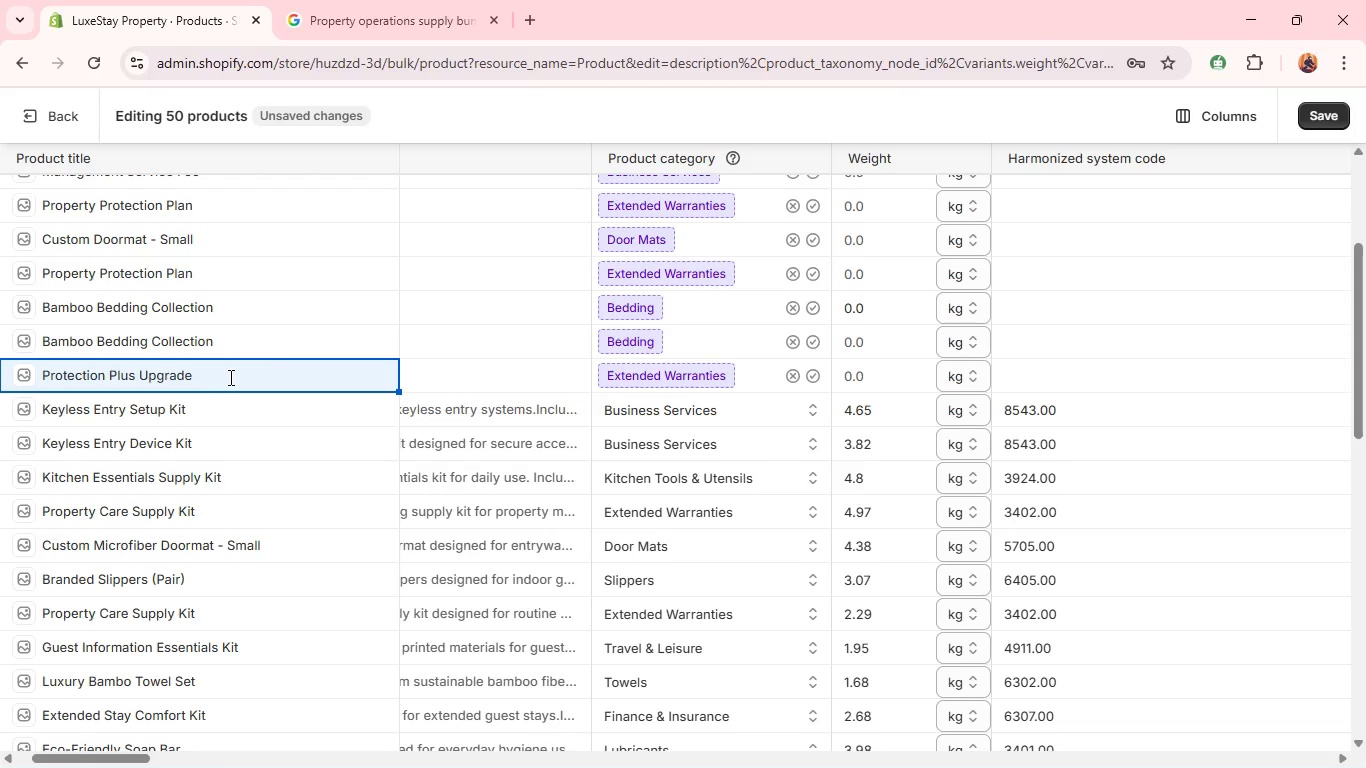 
left_click_drag(start_coordinate=[229, 377], to_coordinate=[117, 376])
 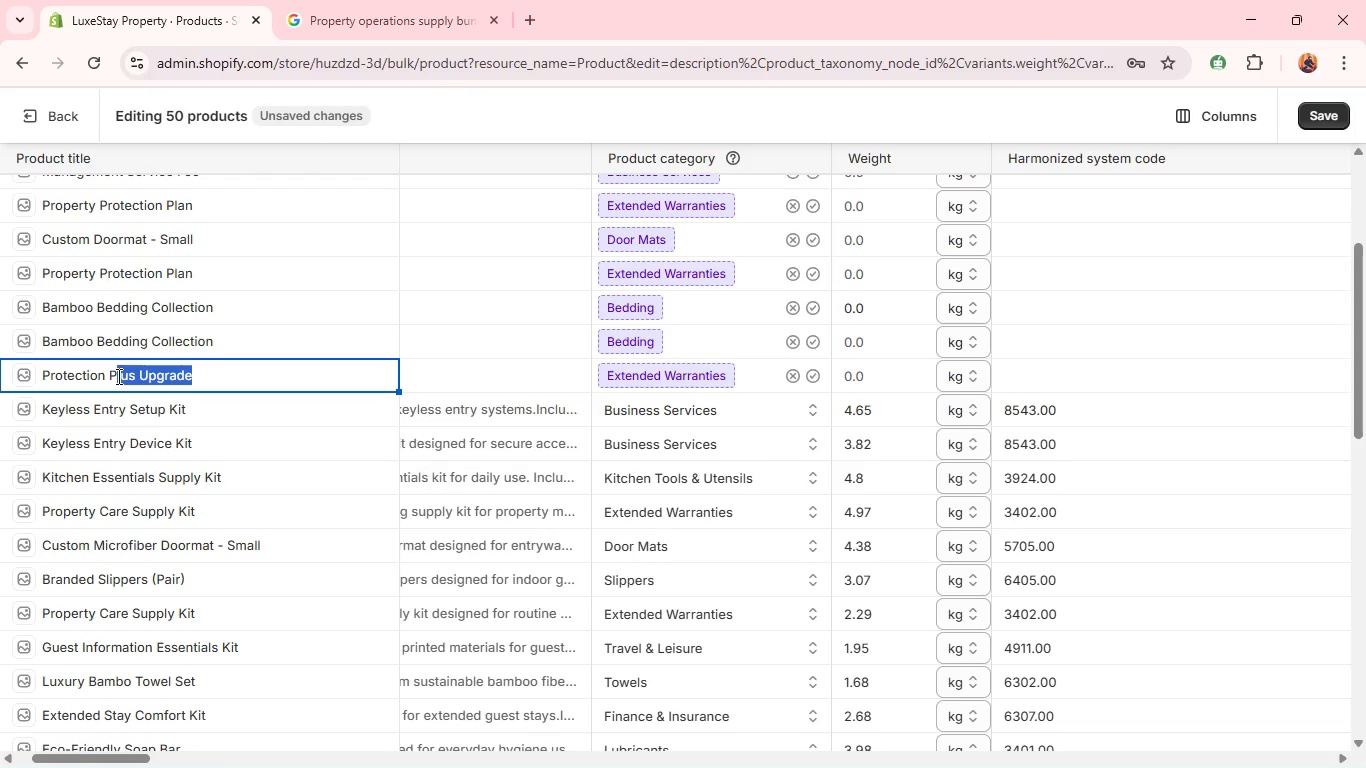 
key(Backspace)
key(Backspace)
type(Care Essentials Kit )
 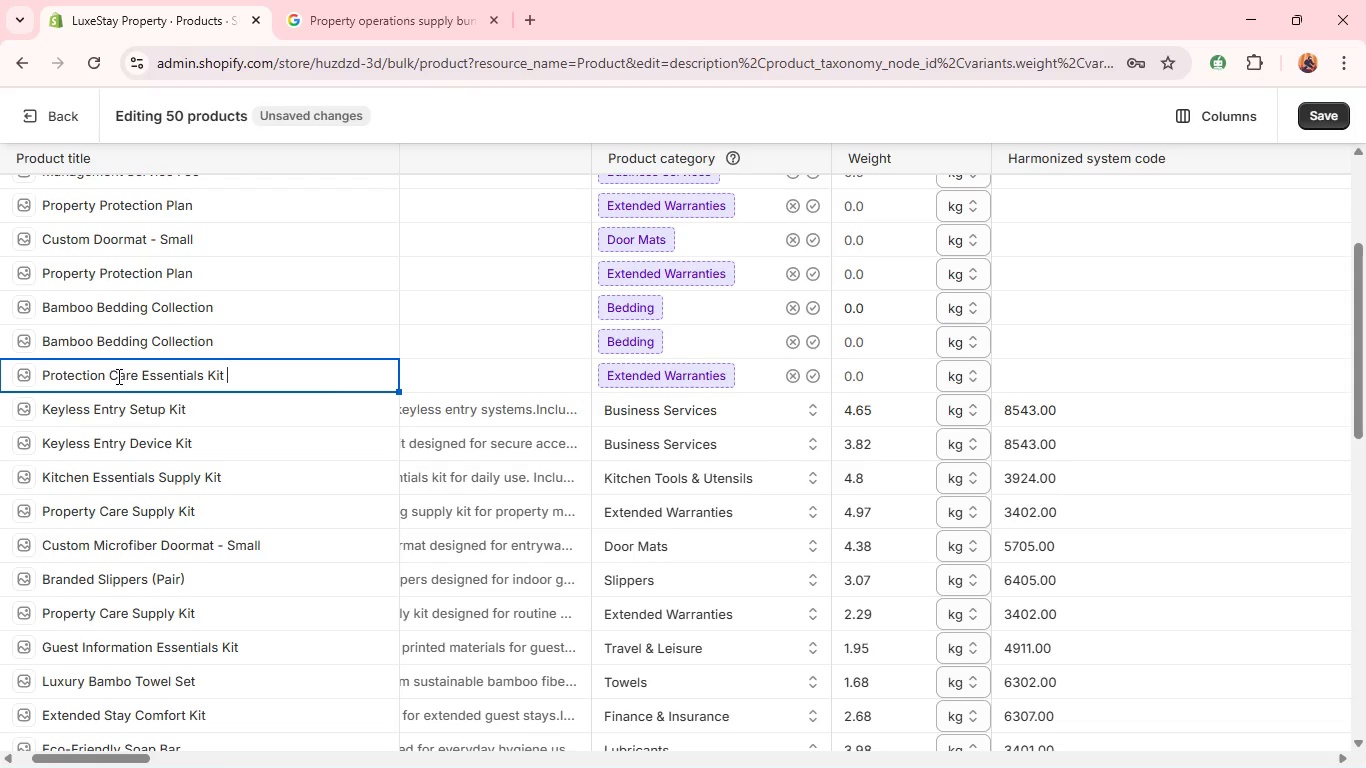 
left_click([473, 383])
 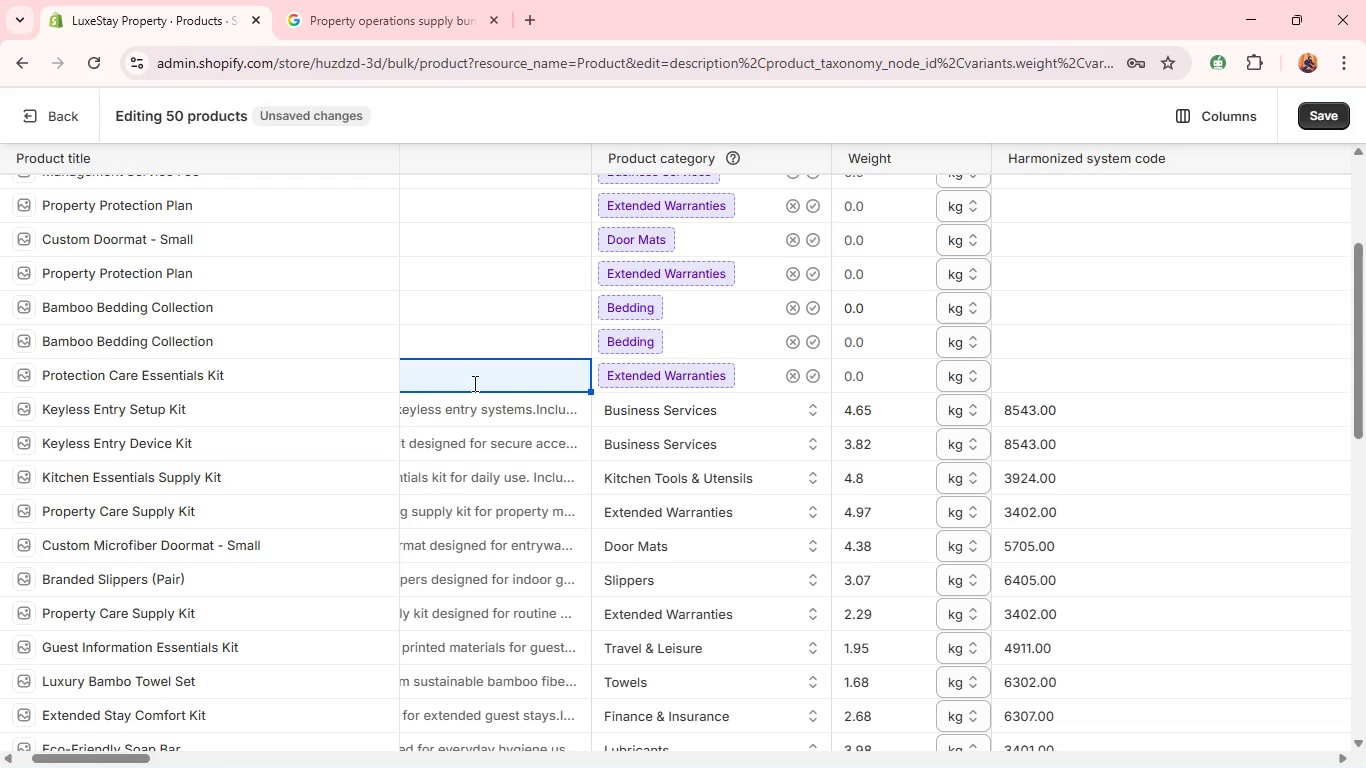 
left_click([473, 383])
 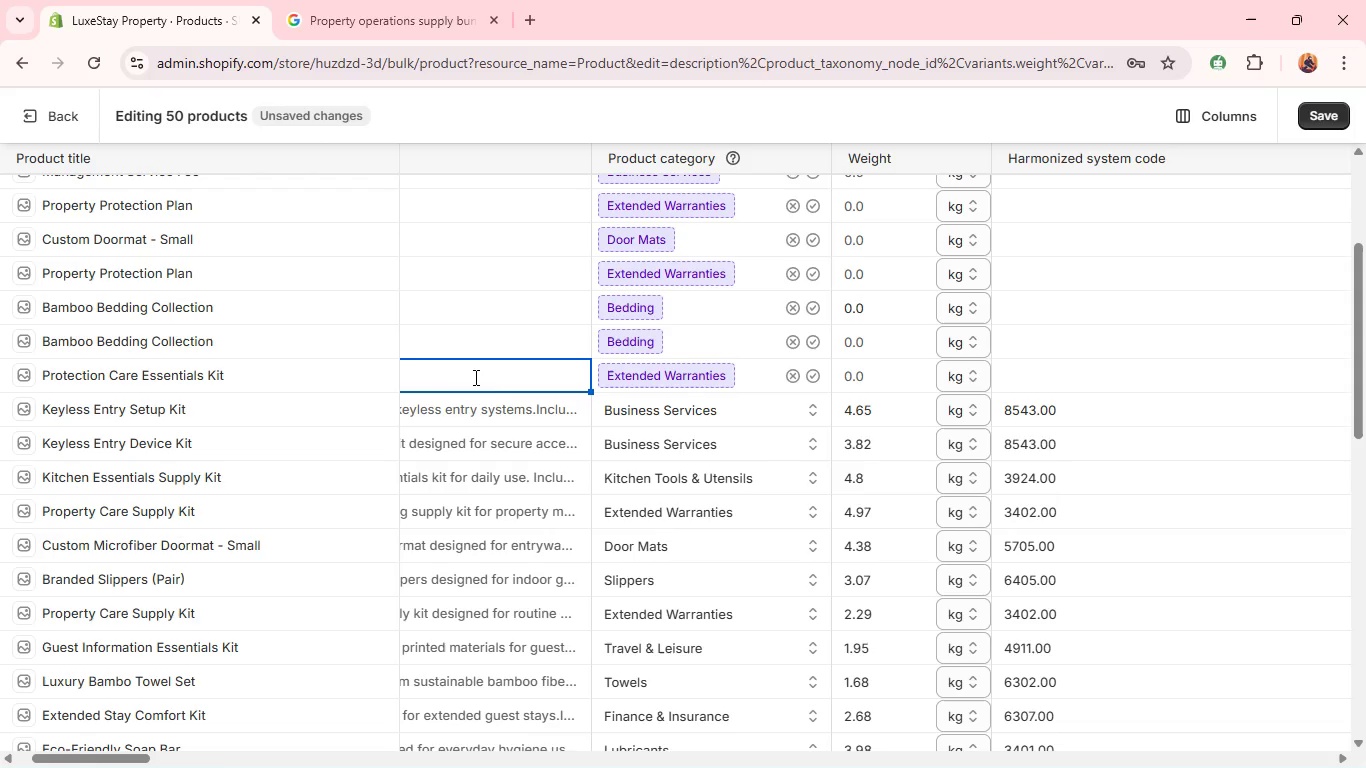 
left_click([473, 377])
 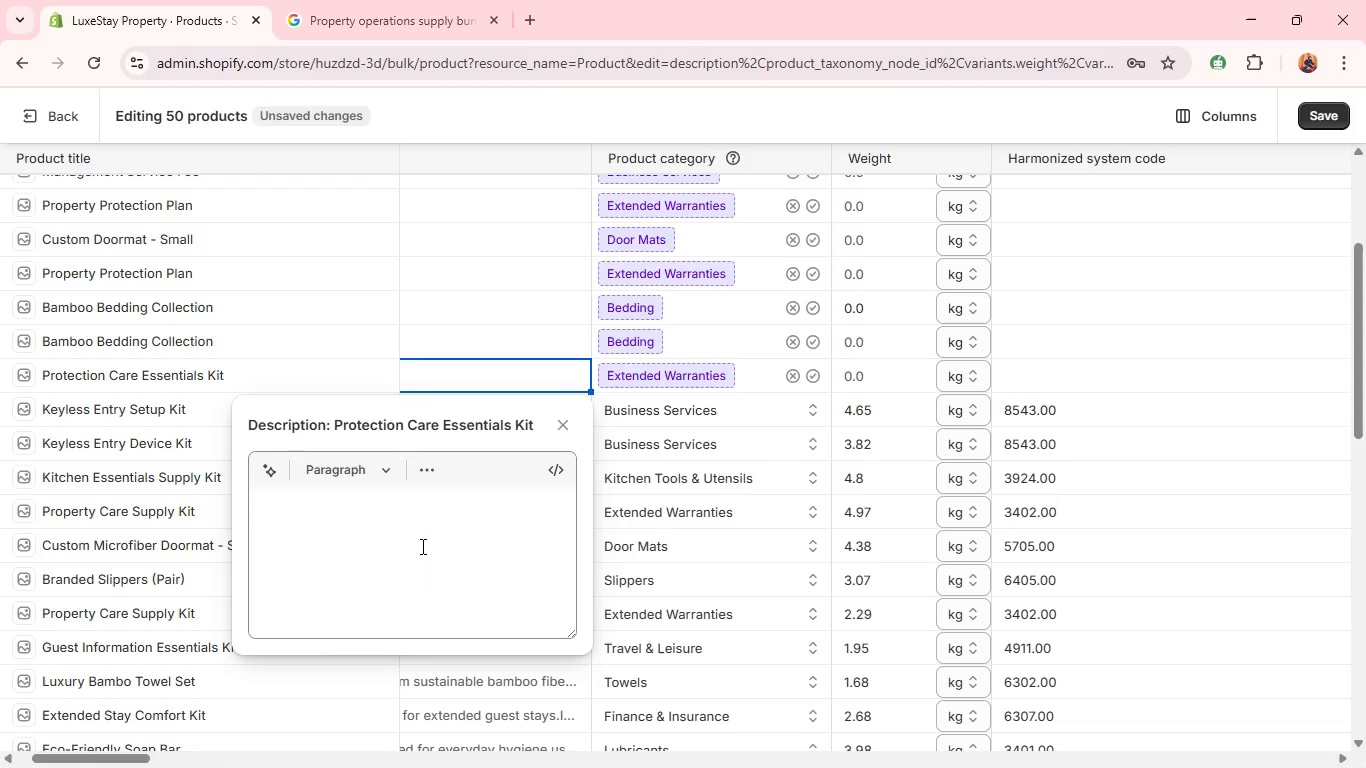 
left_click([421, 546])
 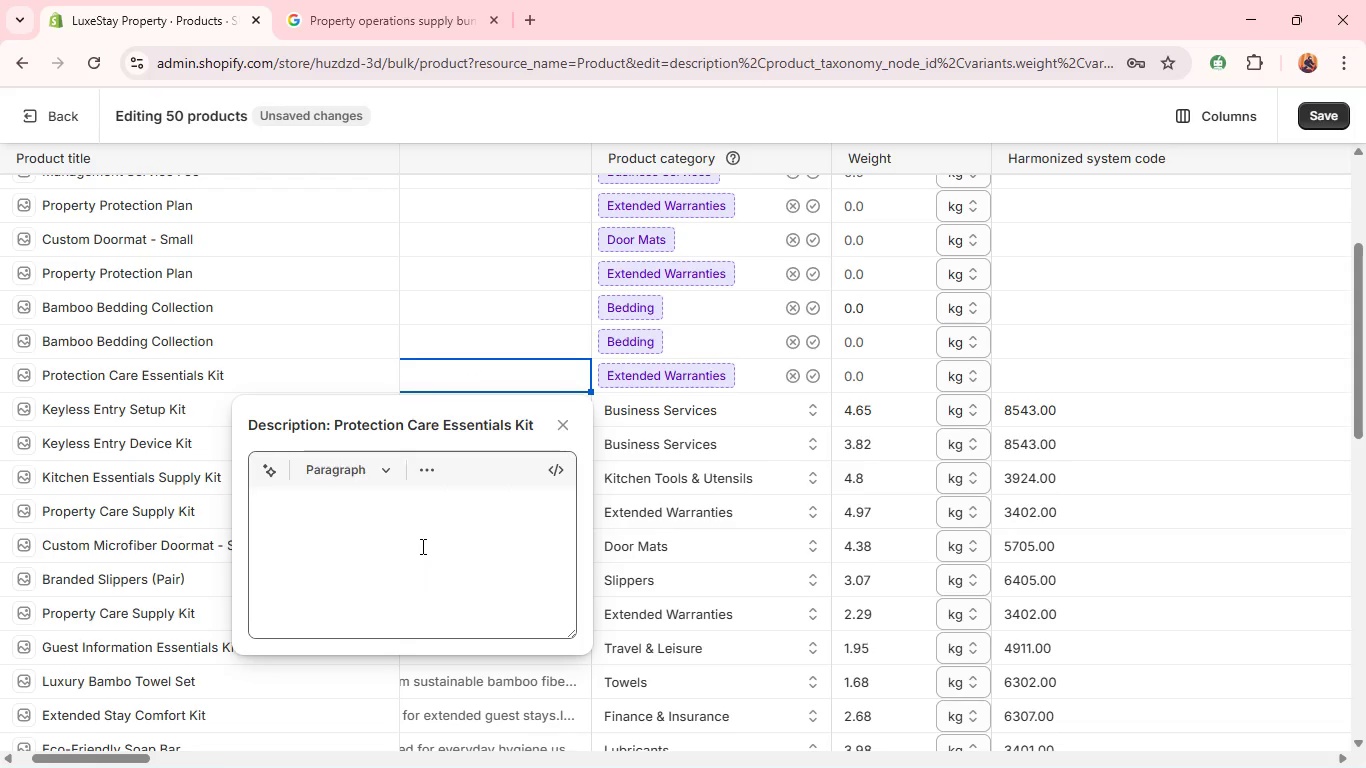 
type(A cleaning essetials kit )
 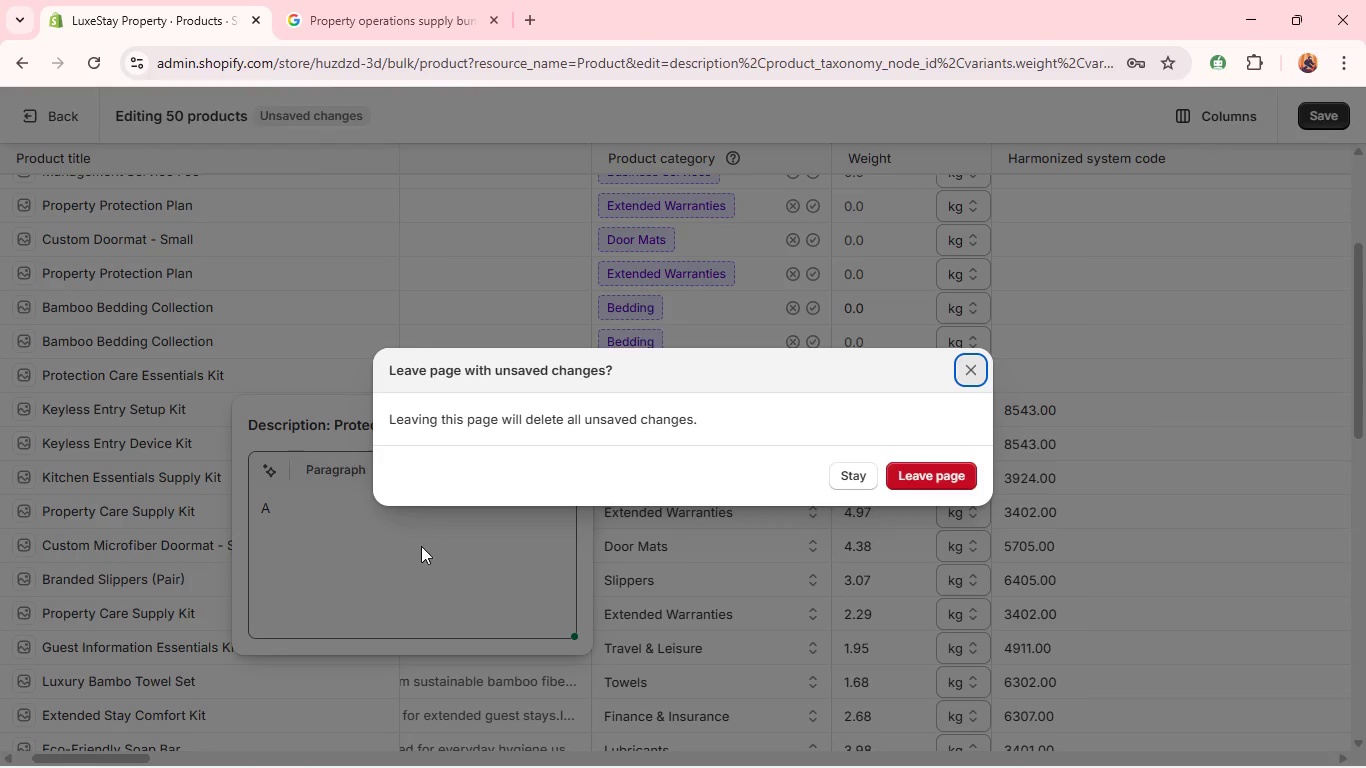 
left_click([491, 380])
 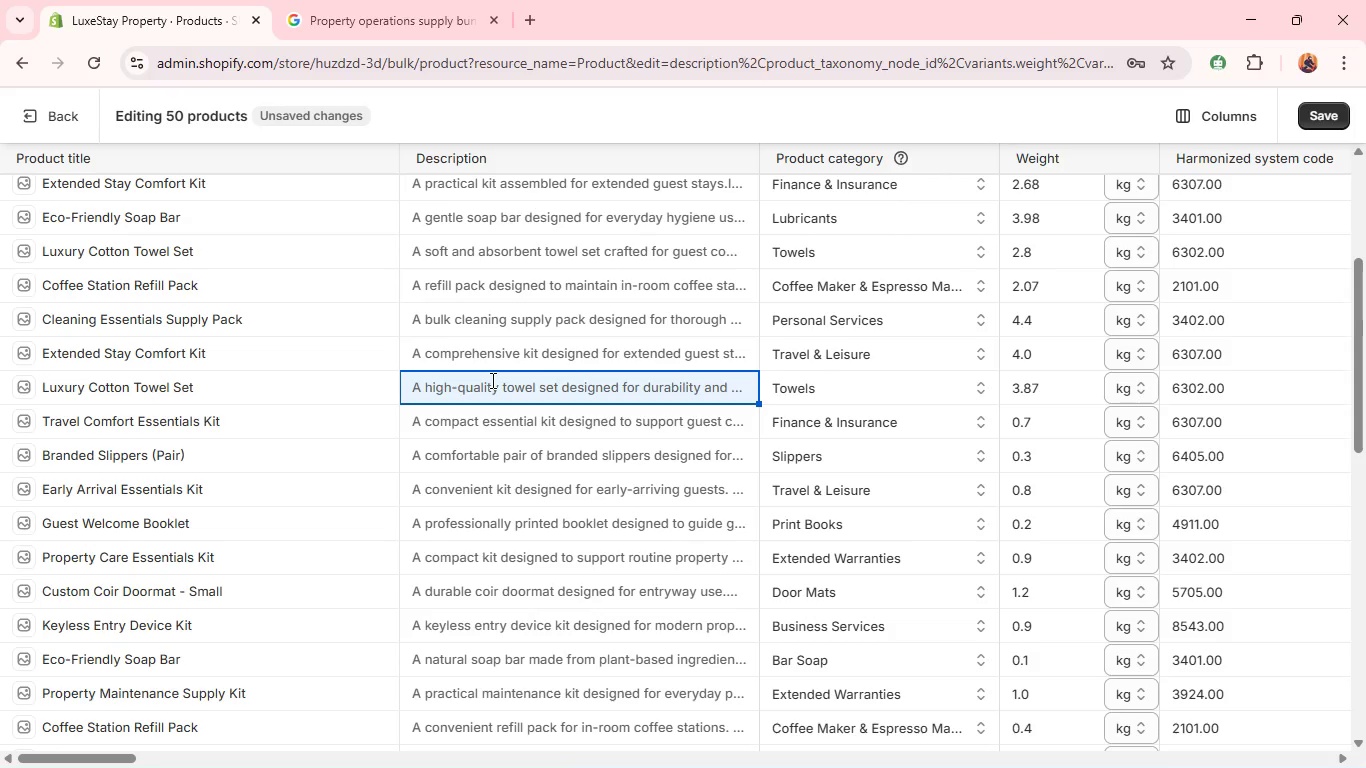 
wait(8.83)
 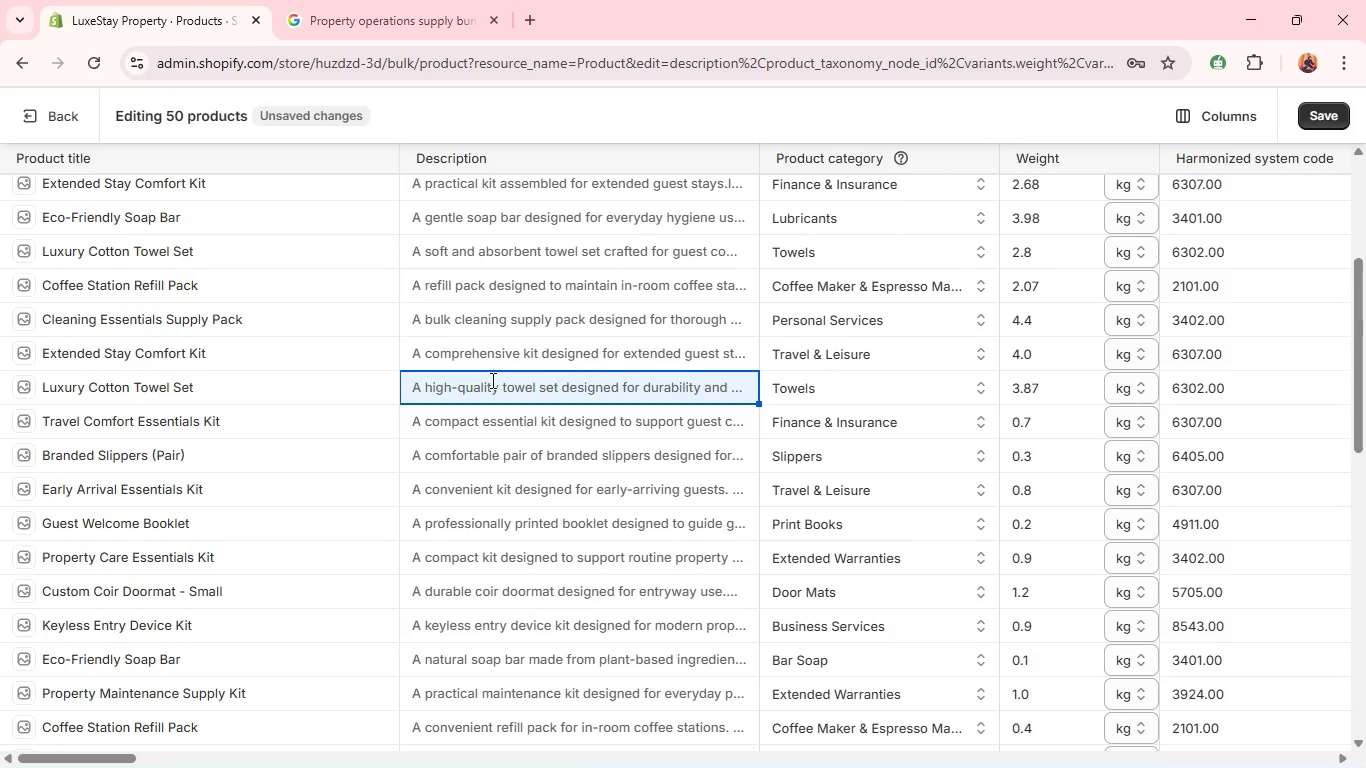 
left_click([535, 327])
 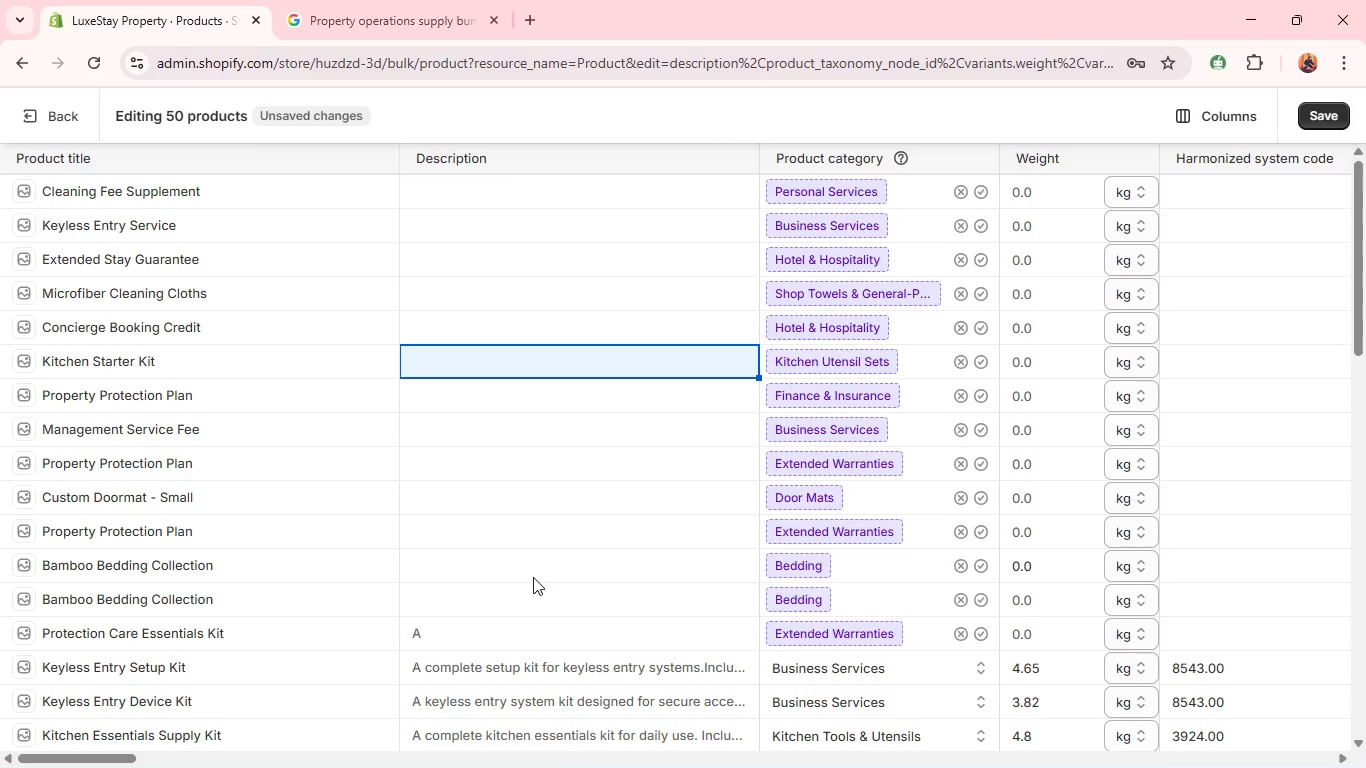 
left_click([487, 640])
 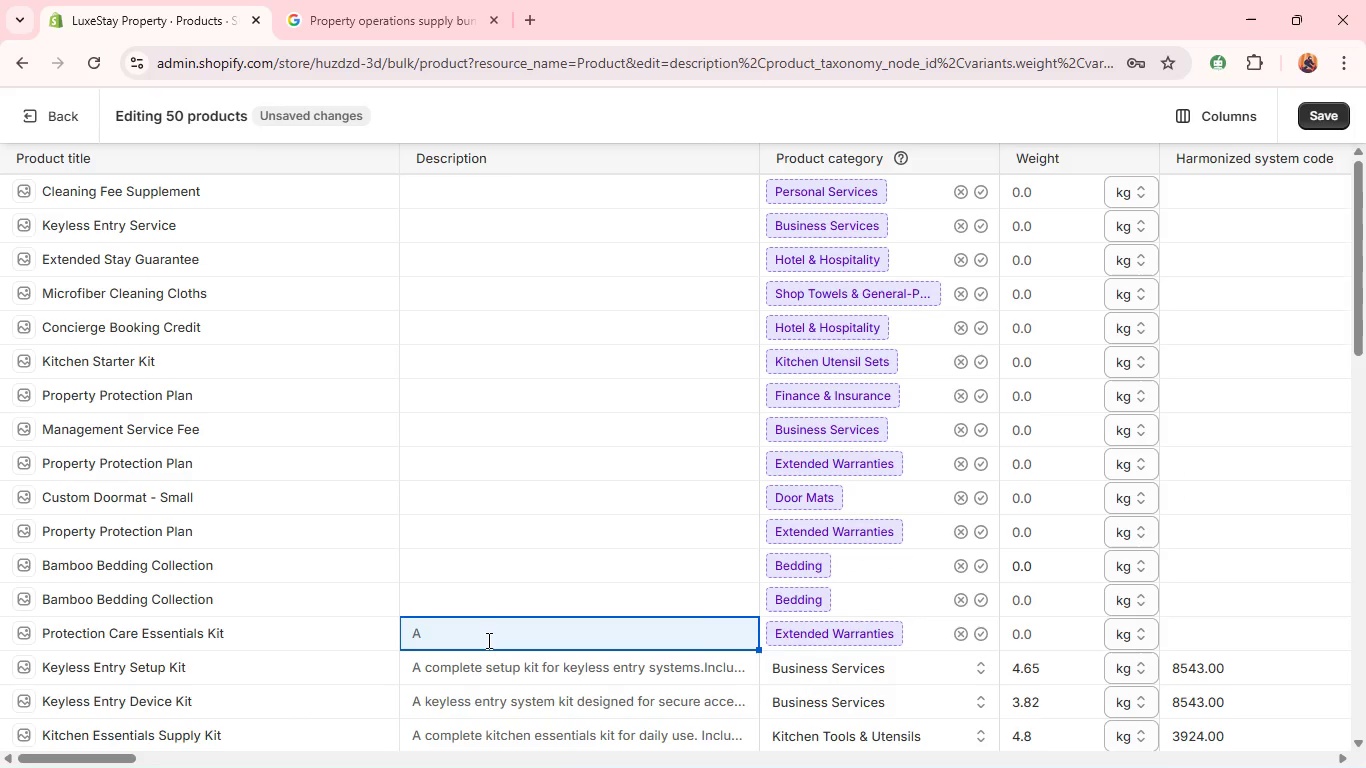 
left_click([487, 640])
 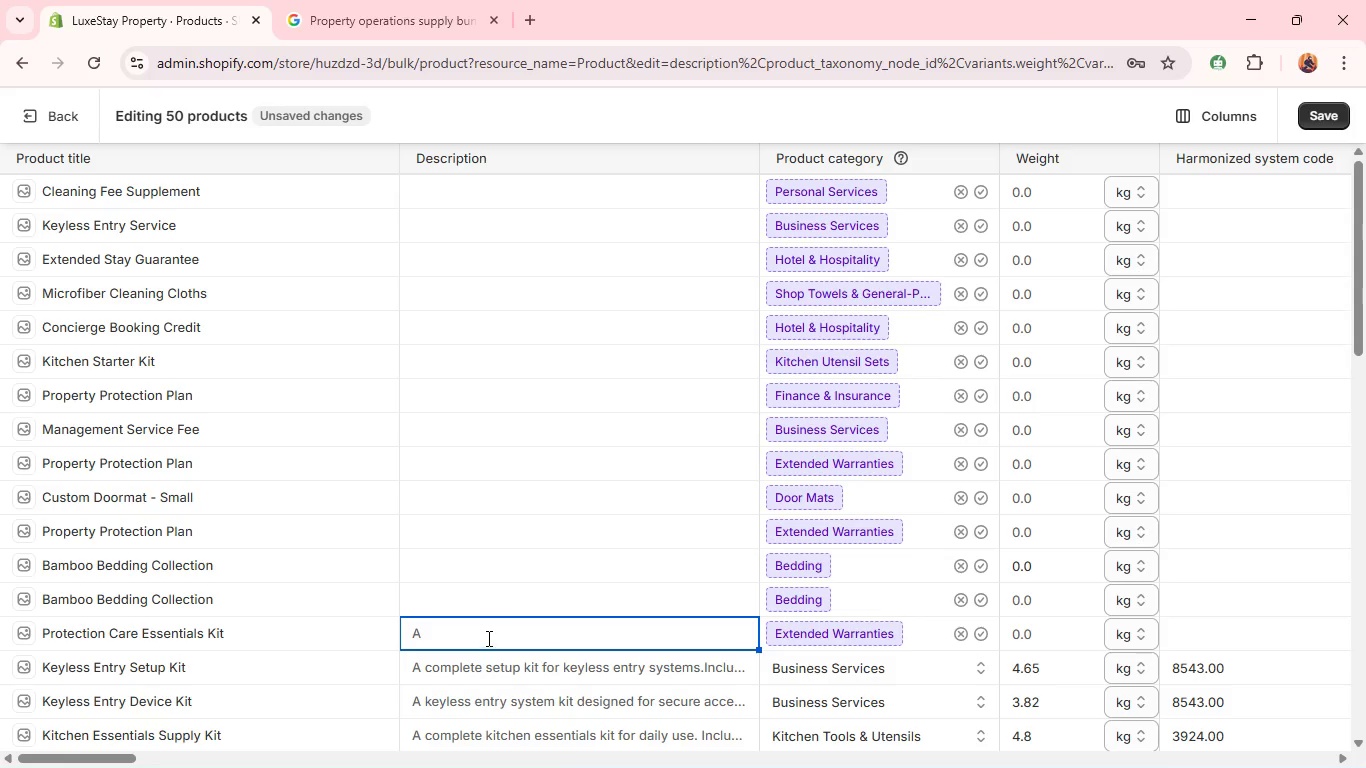 
left_click([486, 635])
 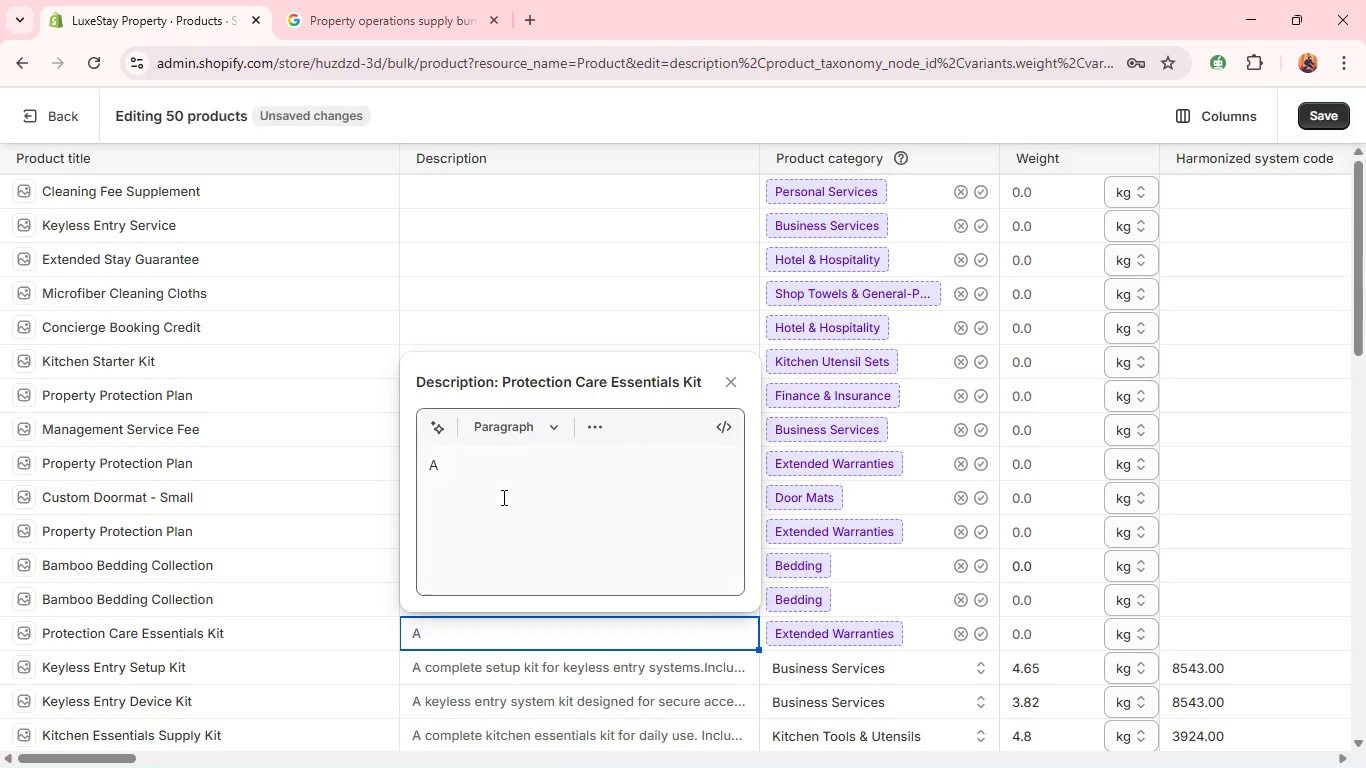 
left_click([527, 472])
 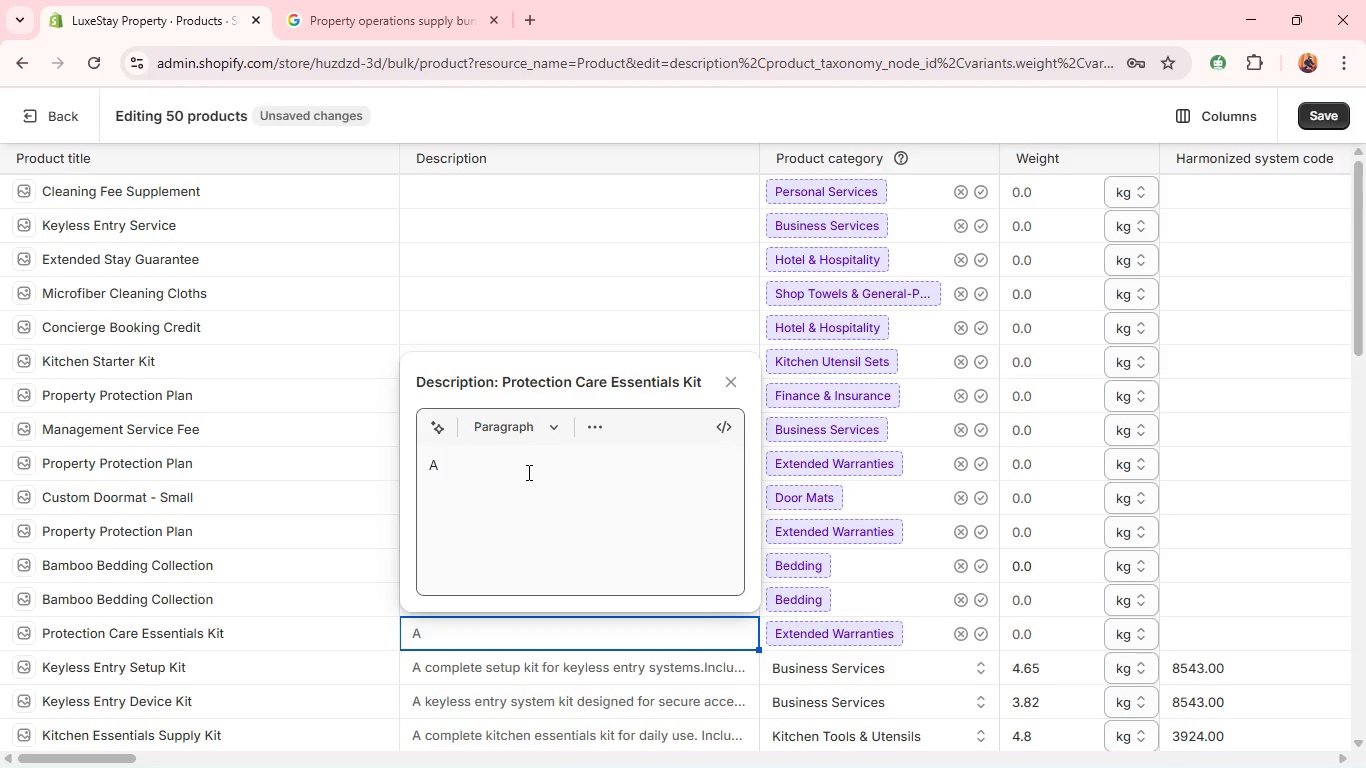 
type( Cleaninf)
key(Backspace)
key(Backspace)
key(Backspace)
key(Backspace)
key(Backspace)
key(Backspace)
key(Backspace)
key(Backspace)
type(clea)
 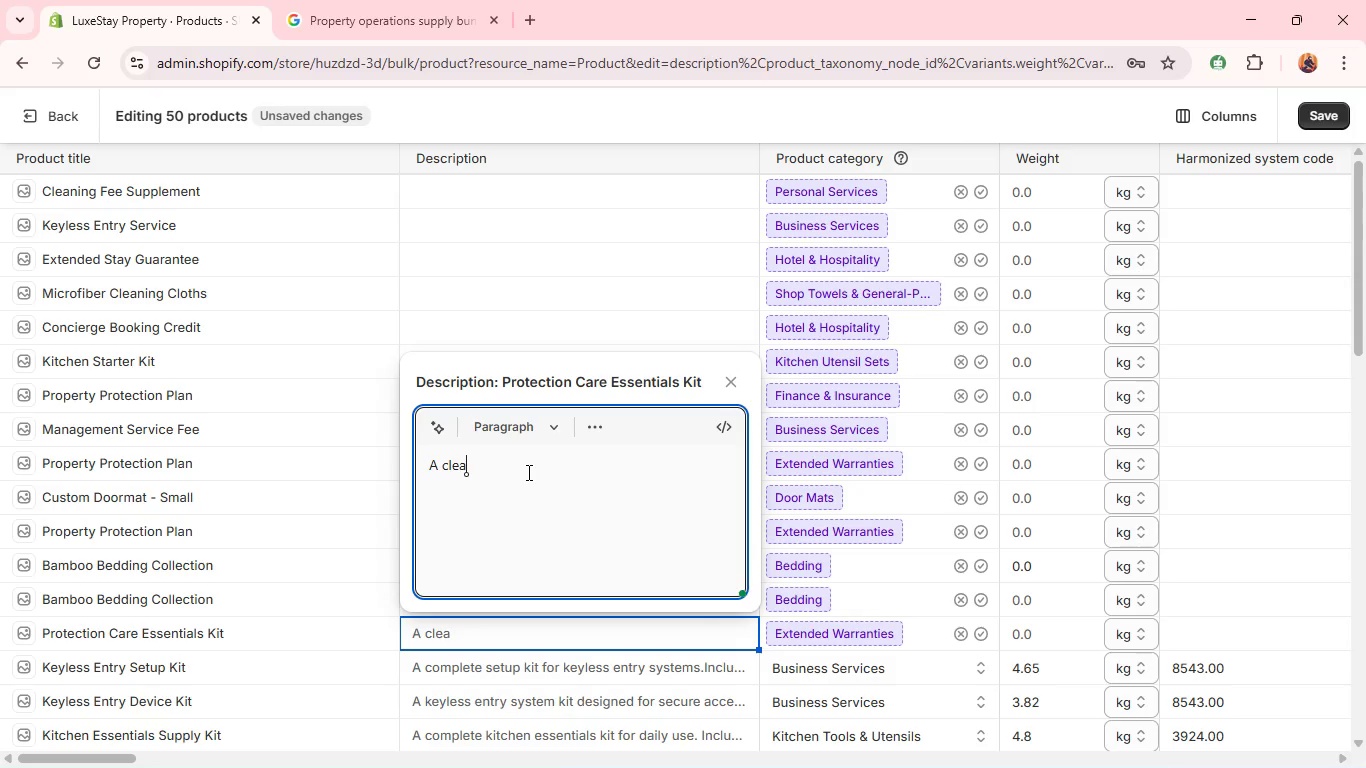 
wait(10.16)
 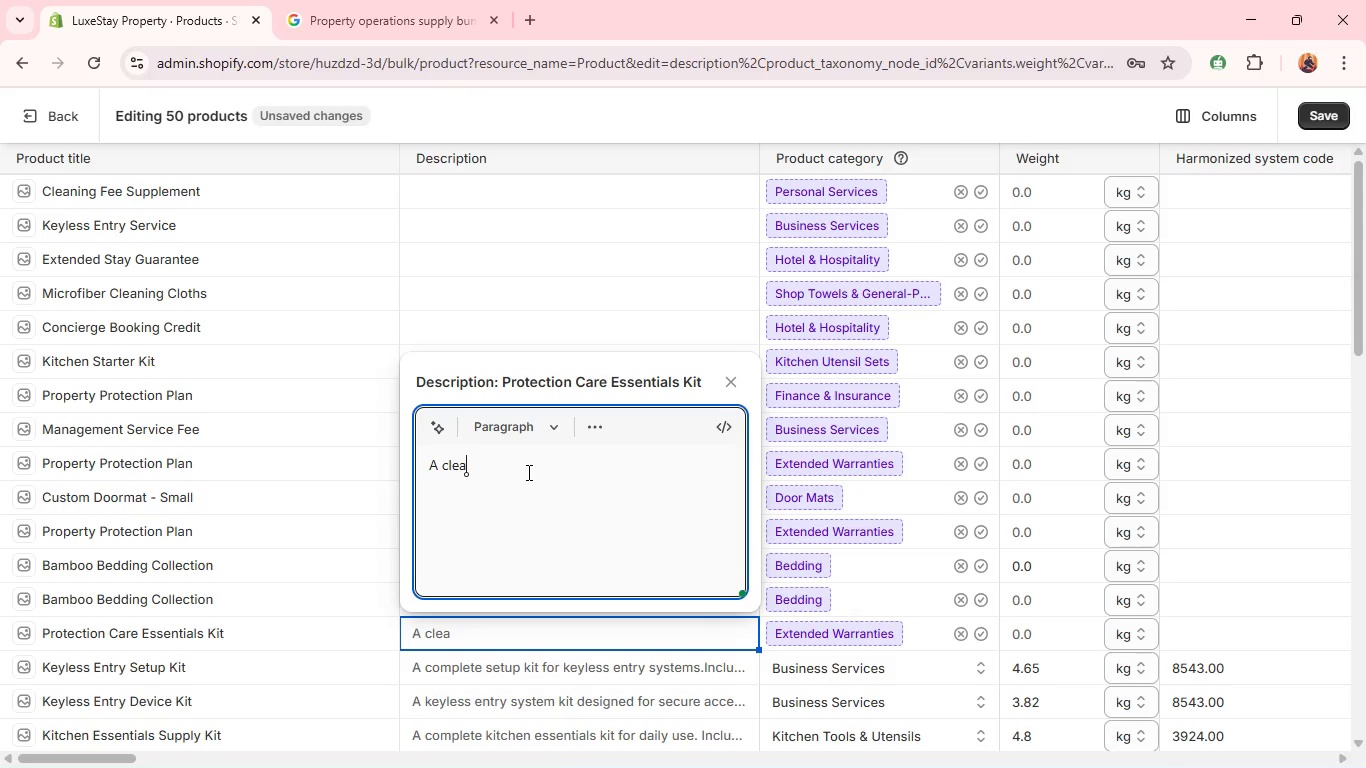 
type(ning essential kit designed for everyday maintenance.)
 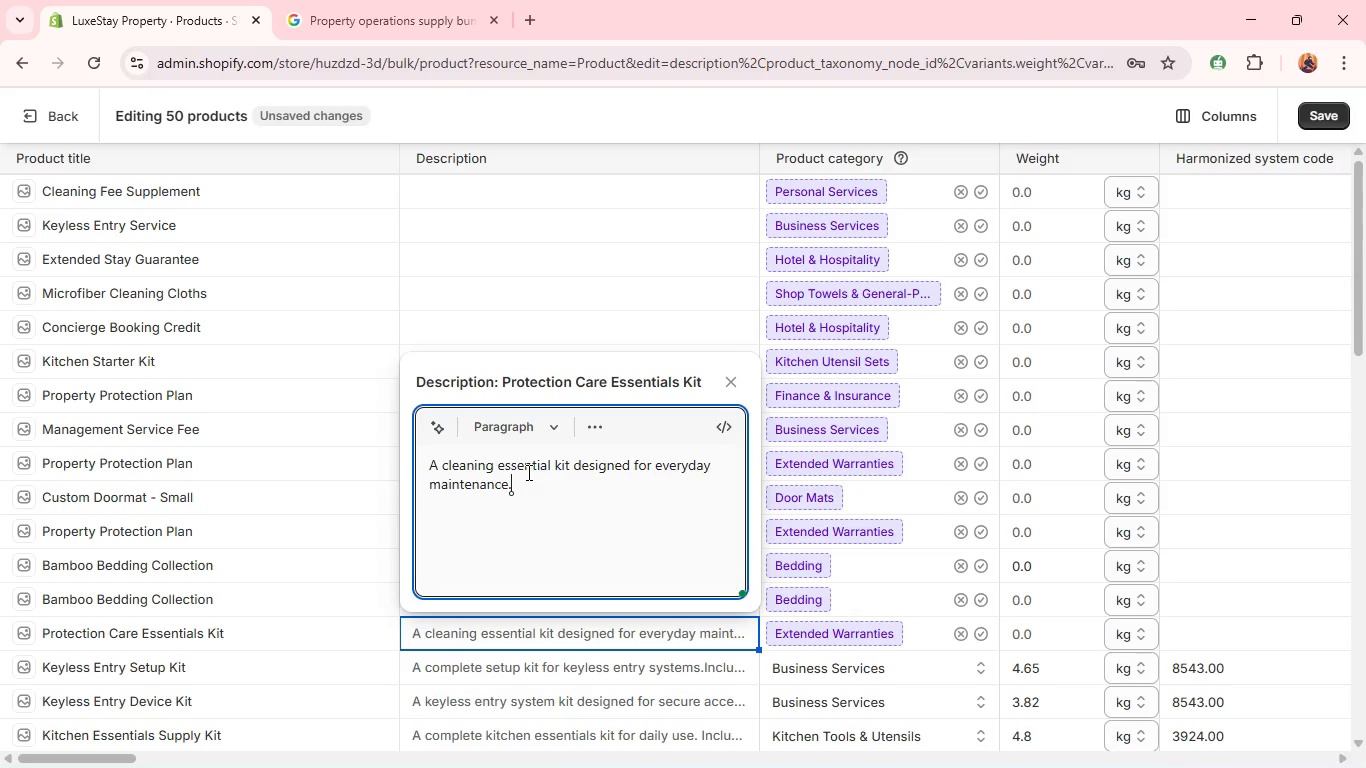 
key(Shift+Enter)
 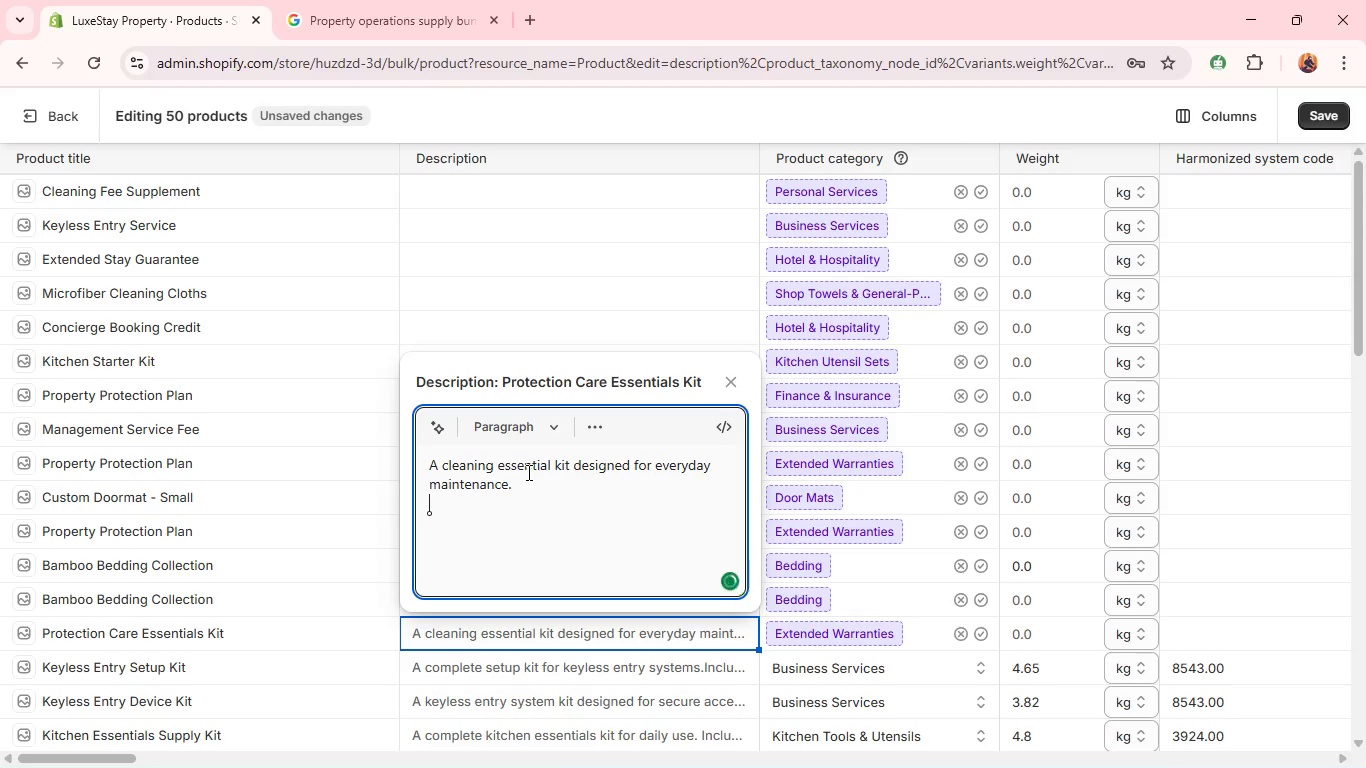 
type(Includes practical items for quick and efficient cleaning.)
 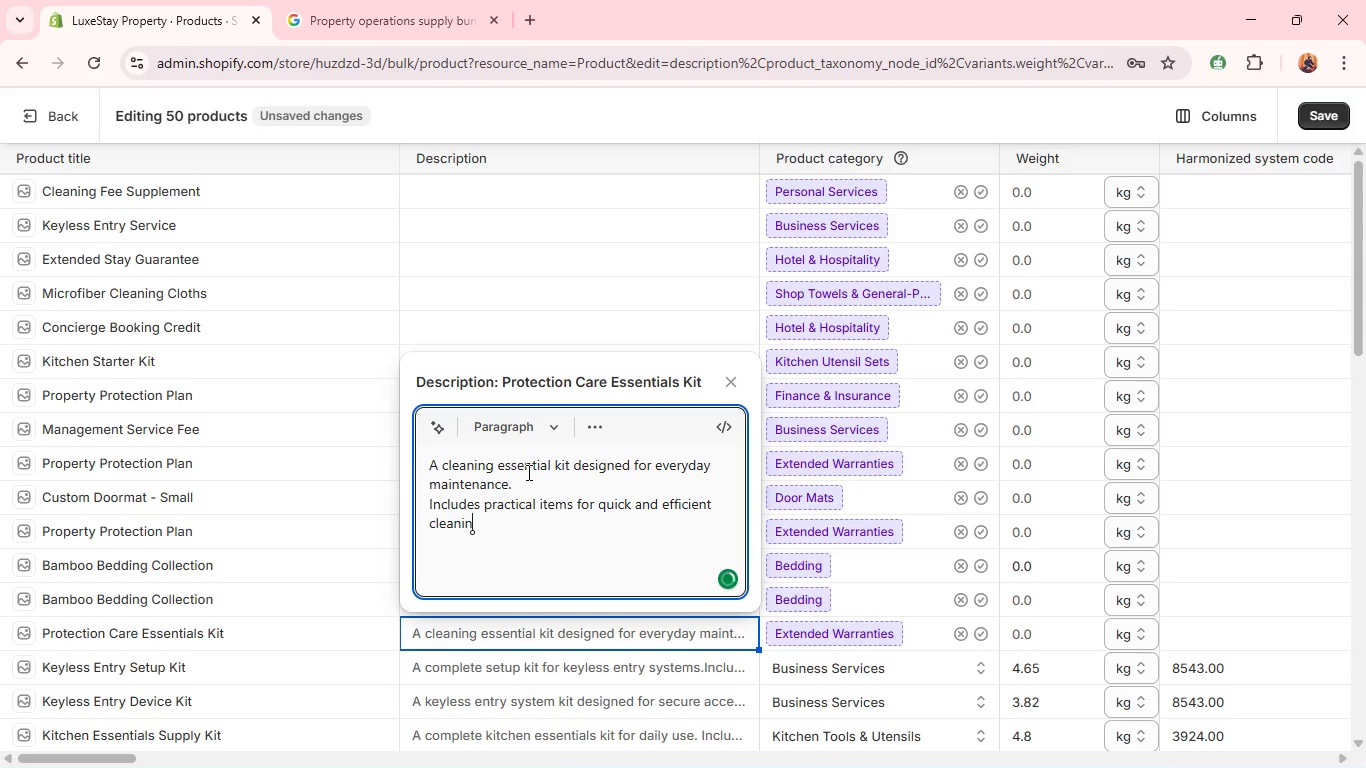 
key(Shift+Enter)
 